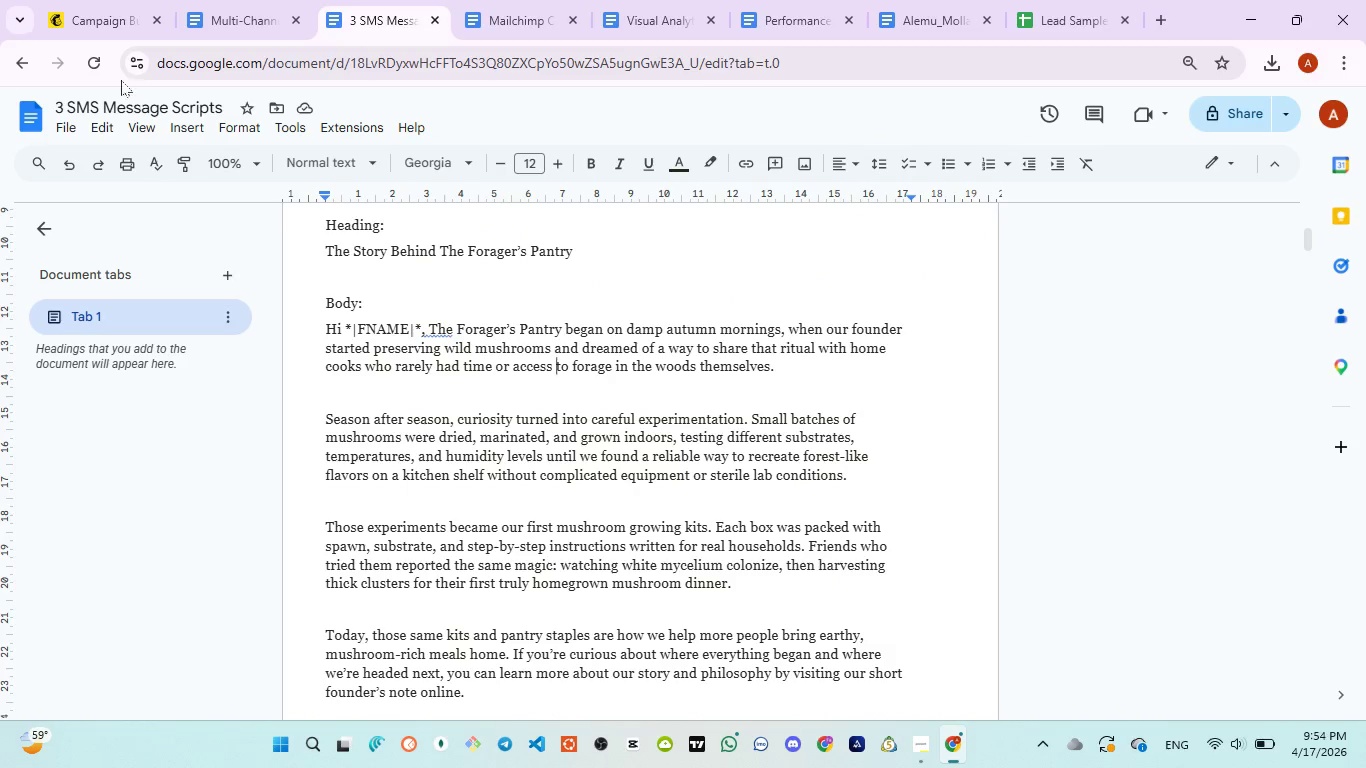 
left_click([90, 22])
 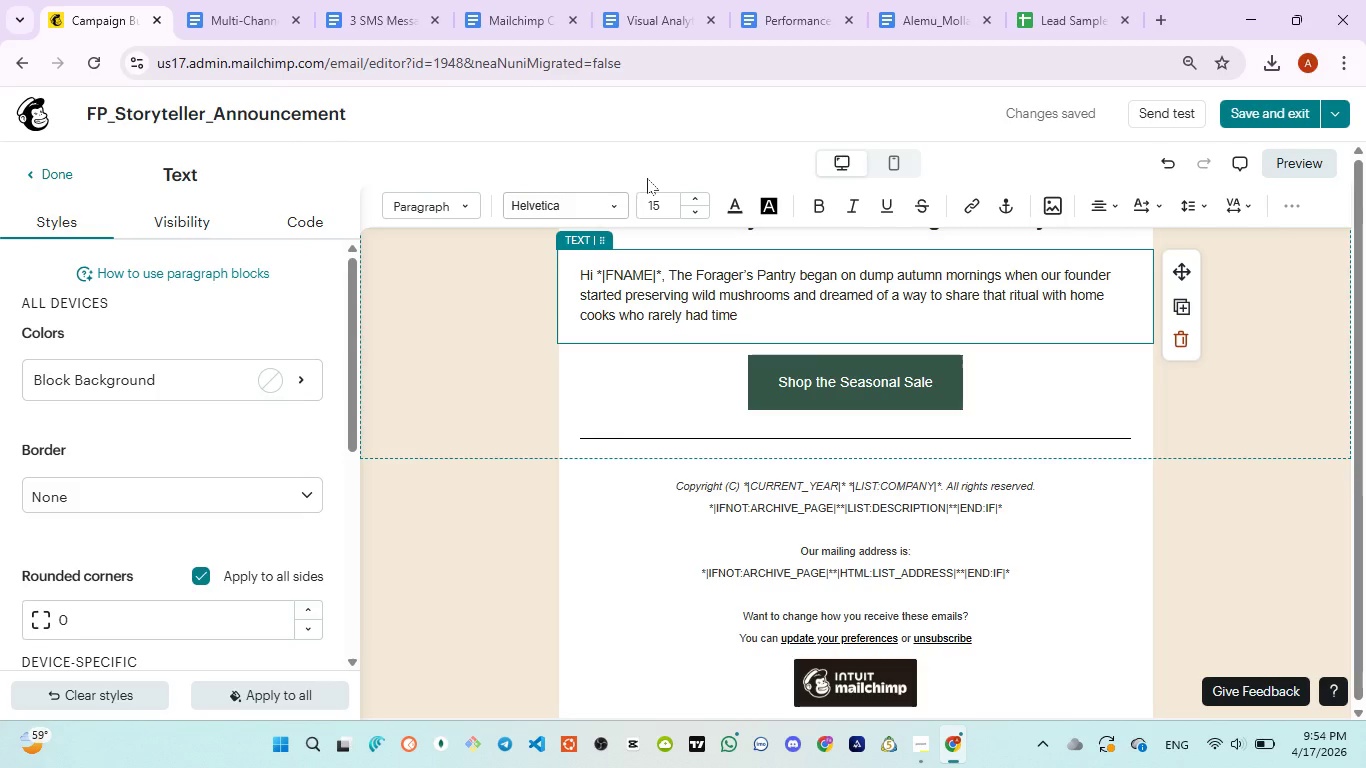 
type(or access to Forager's Pantry )
 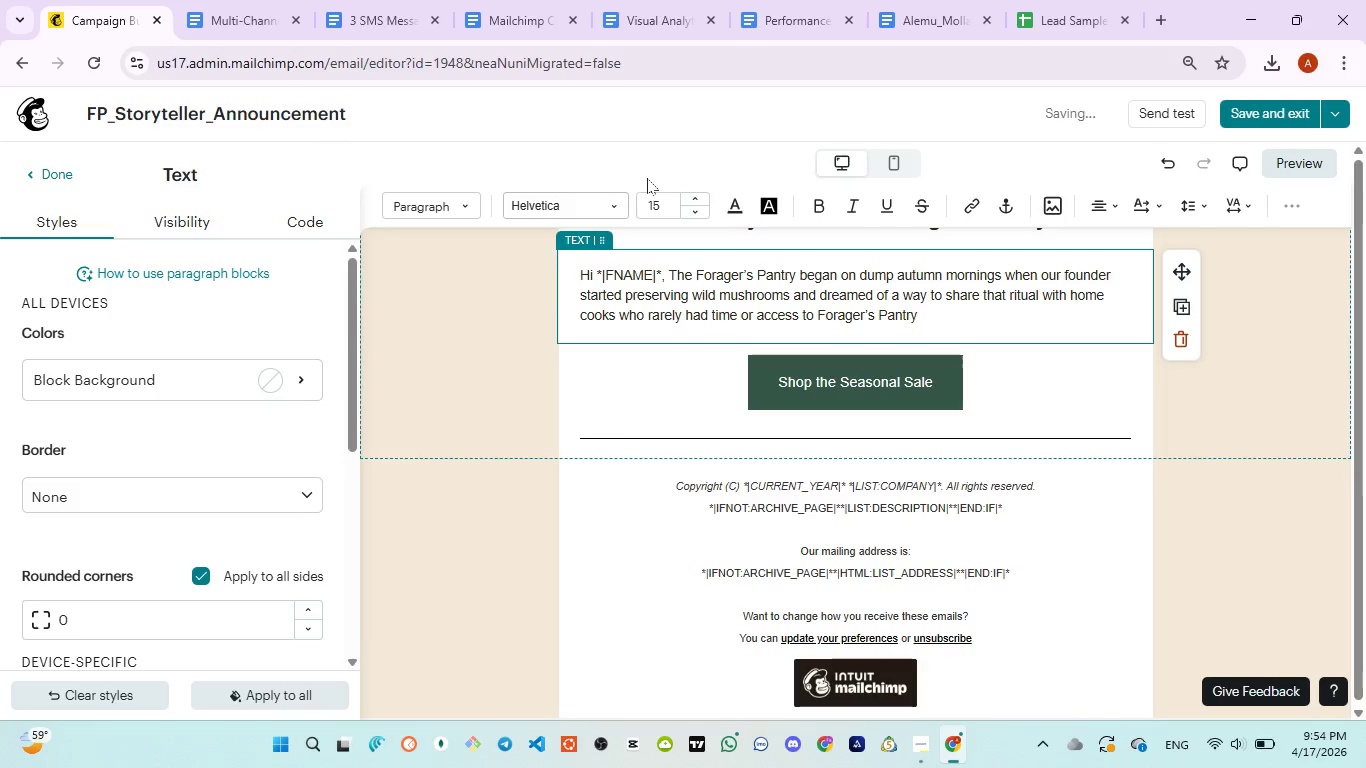 
left_click([382, 16])
 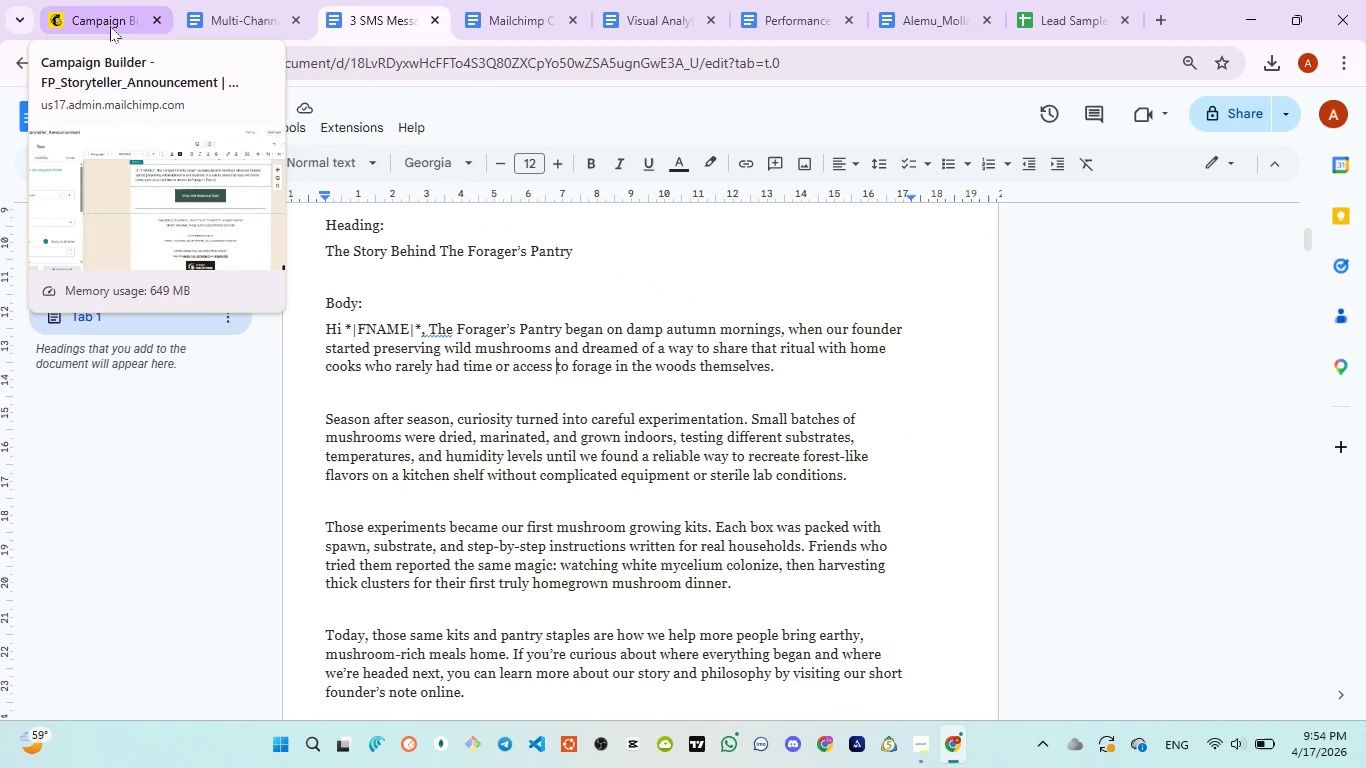 
wait(8.39)
 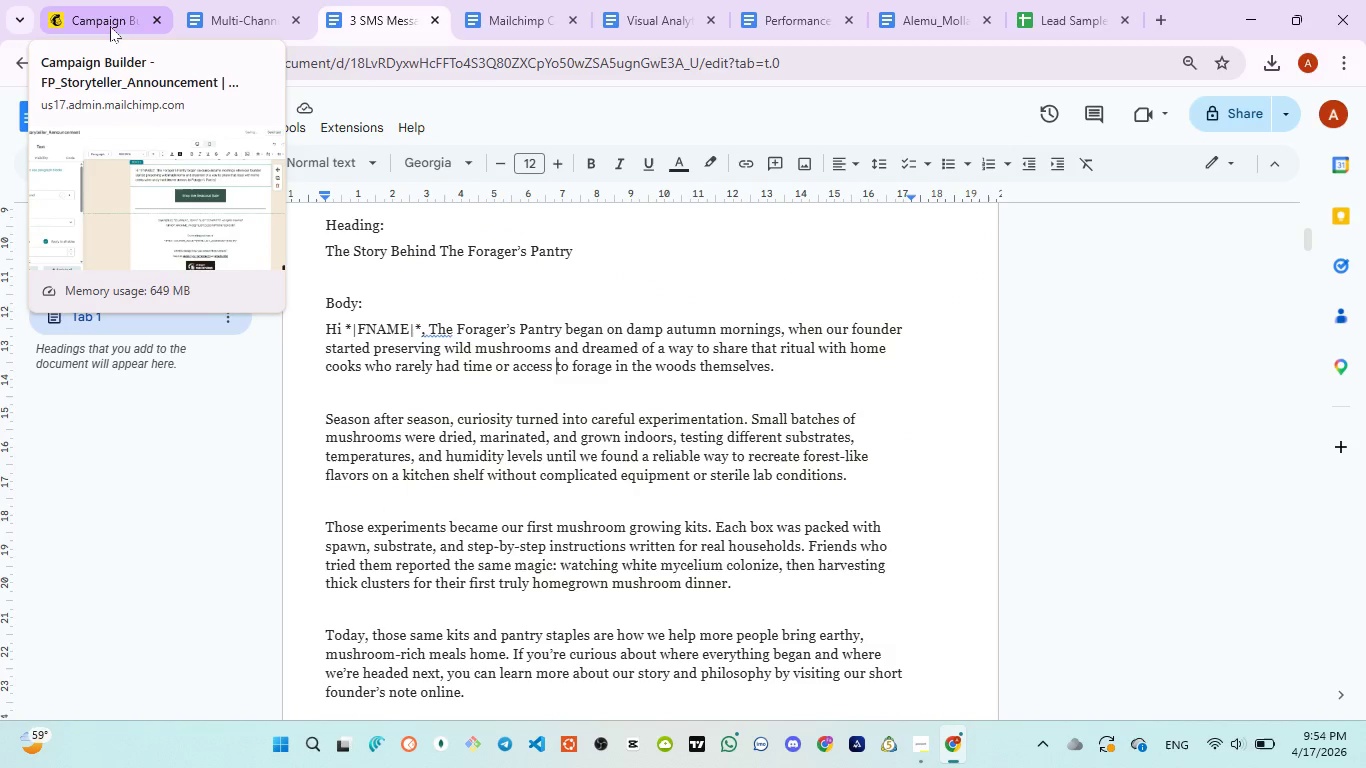 
left_click([110, 26])
 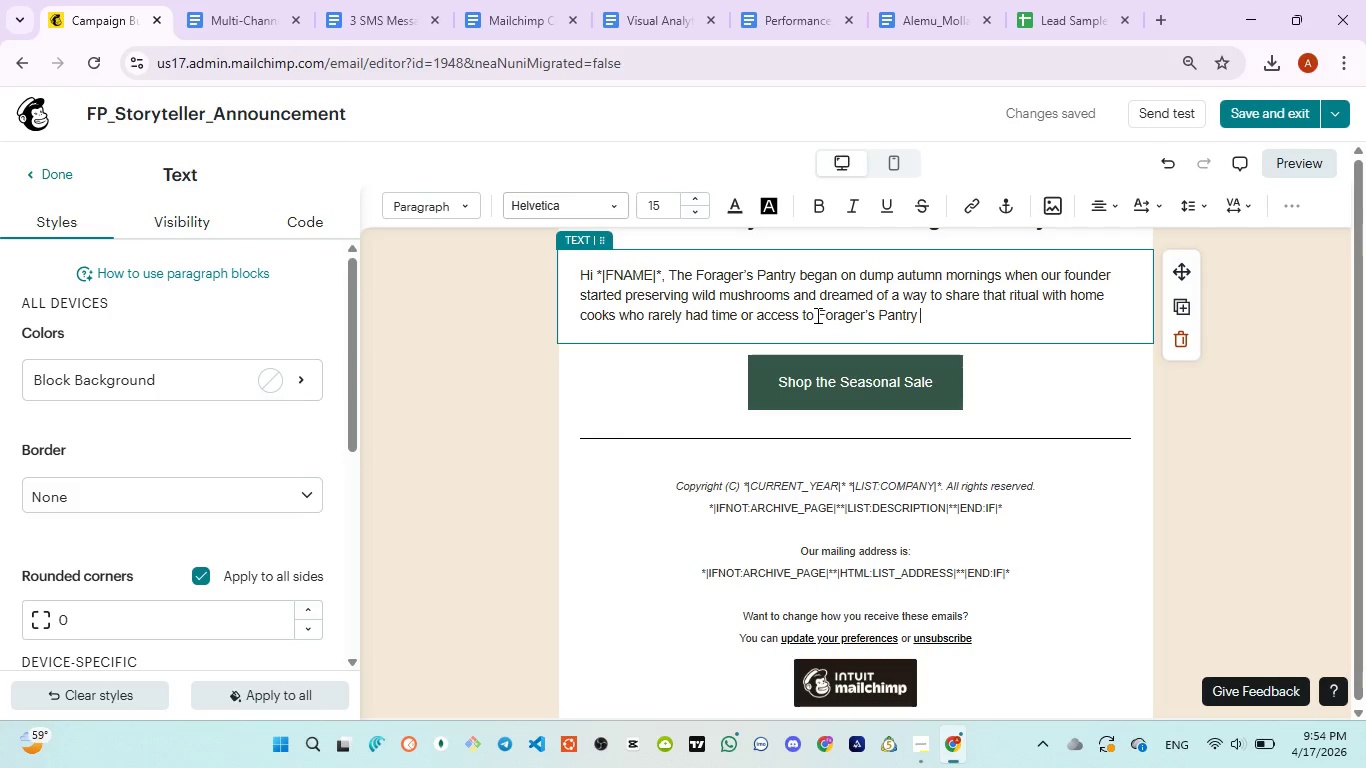 
left_click_drag(start_coordinate=[816, 315], to_coordinate=[955, 331])
 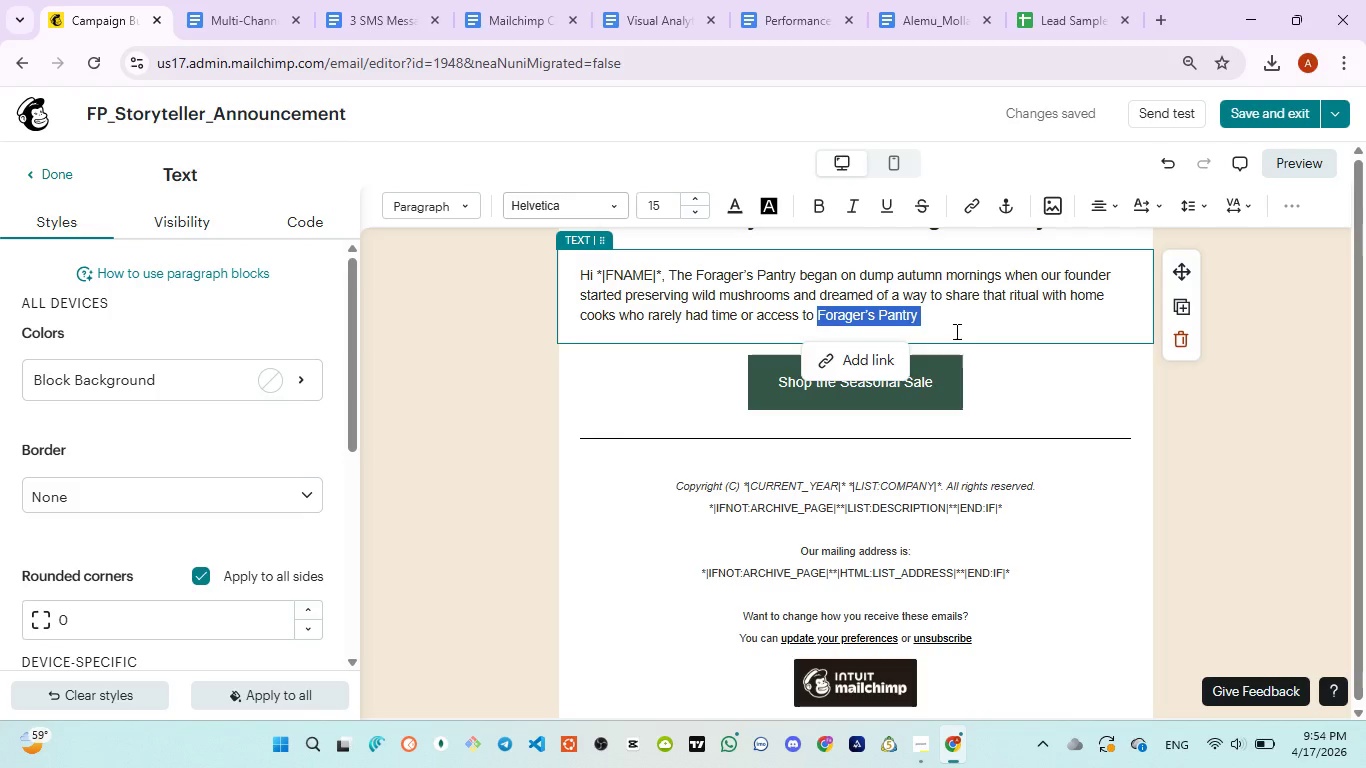 
type(forage in the woods themselve.)
 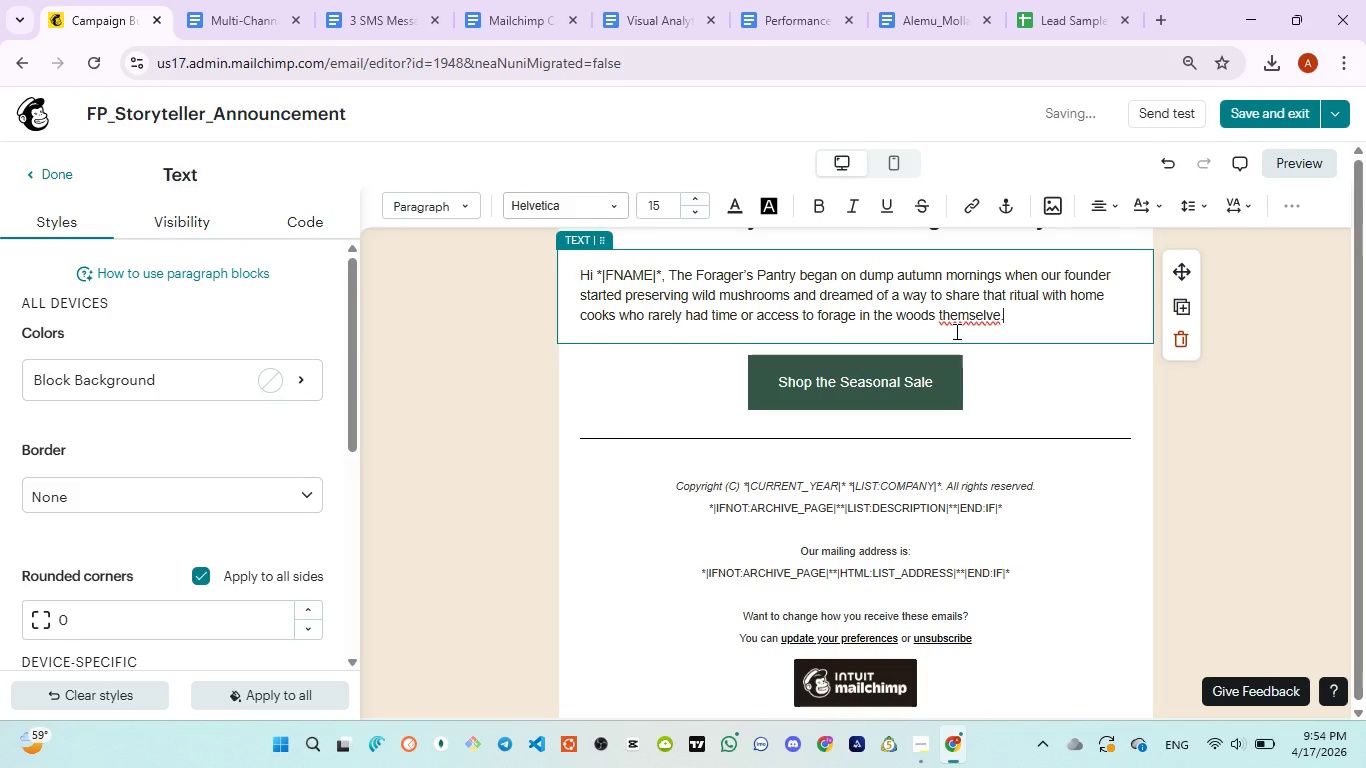 
key(Enter)
 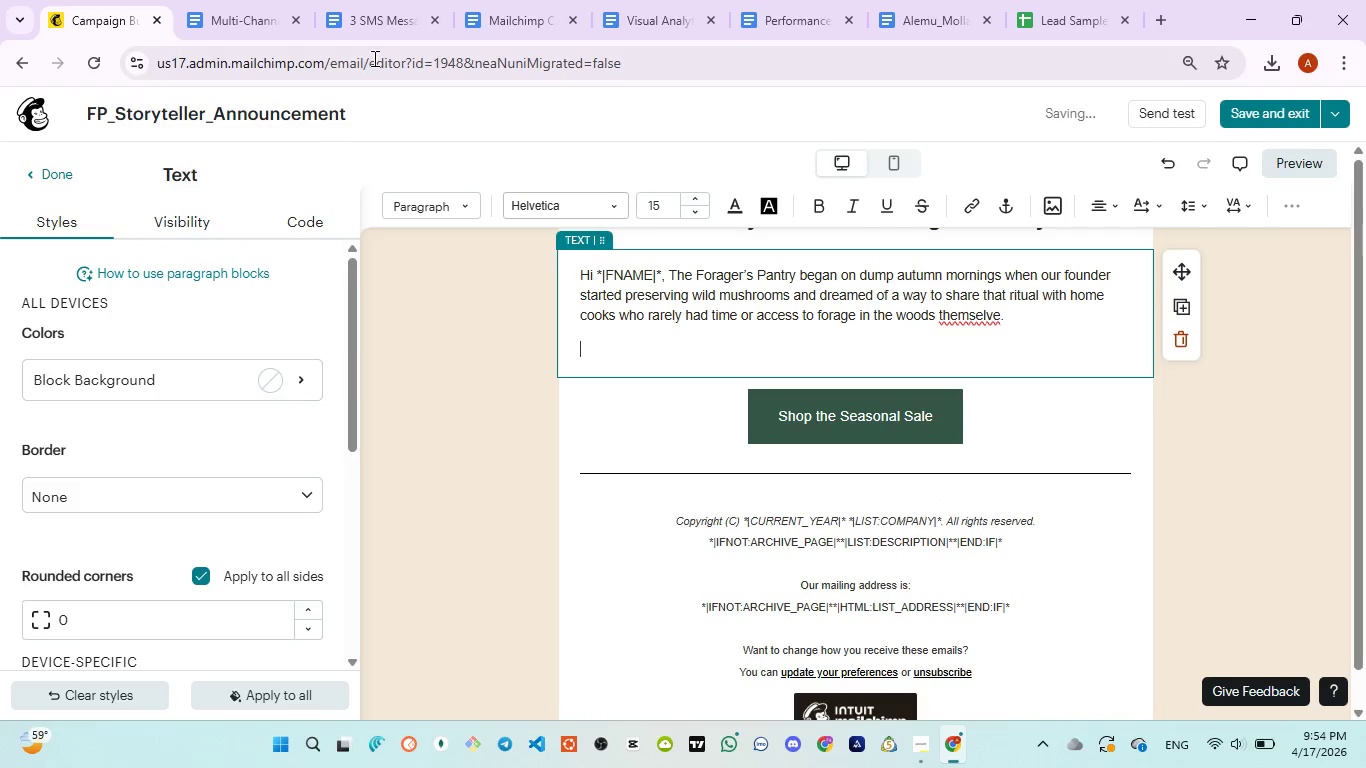 
left_click([372, 34])
 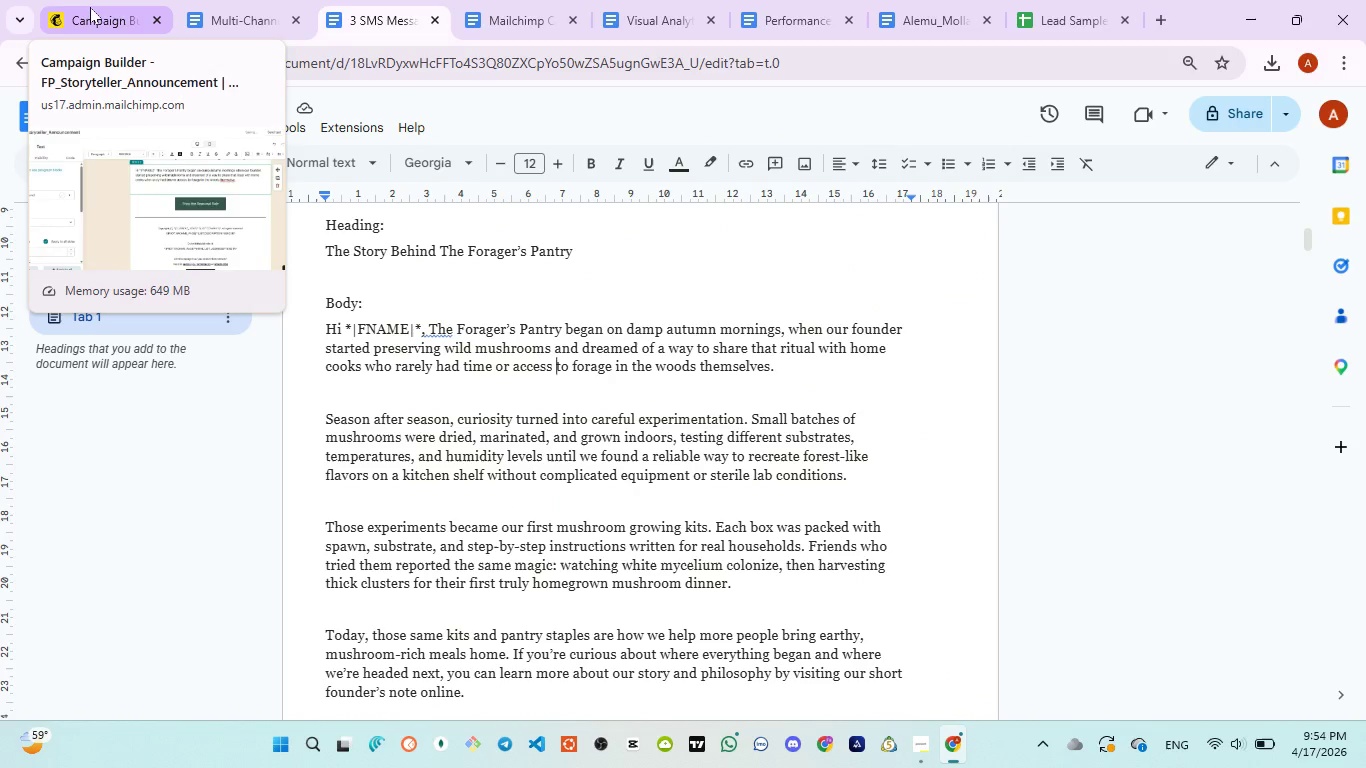 
left_click([90, 7])
 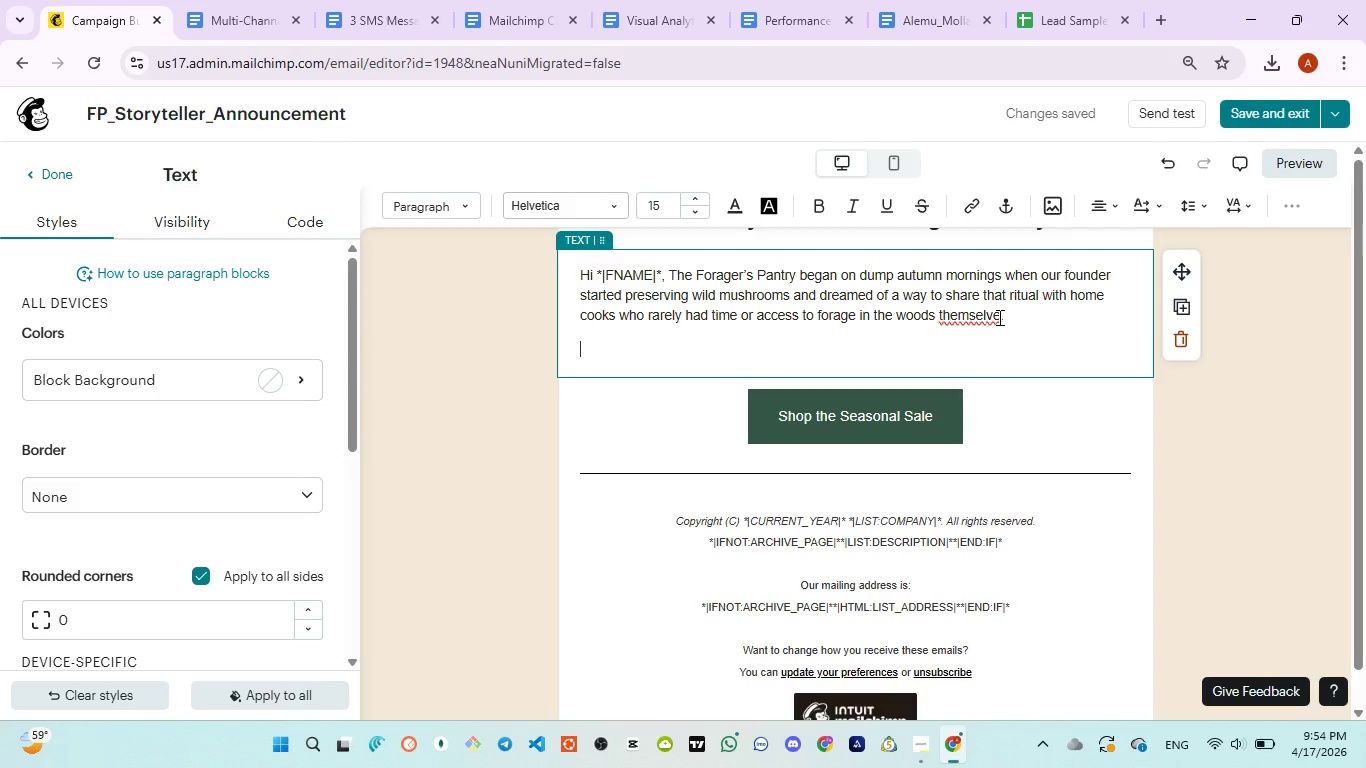 
left_click([998, 316])
 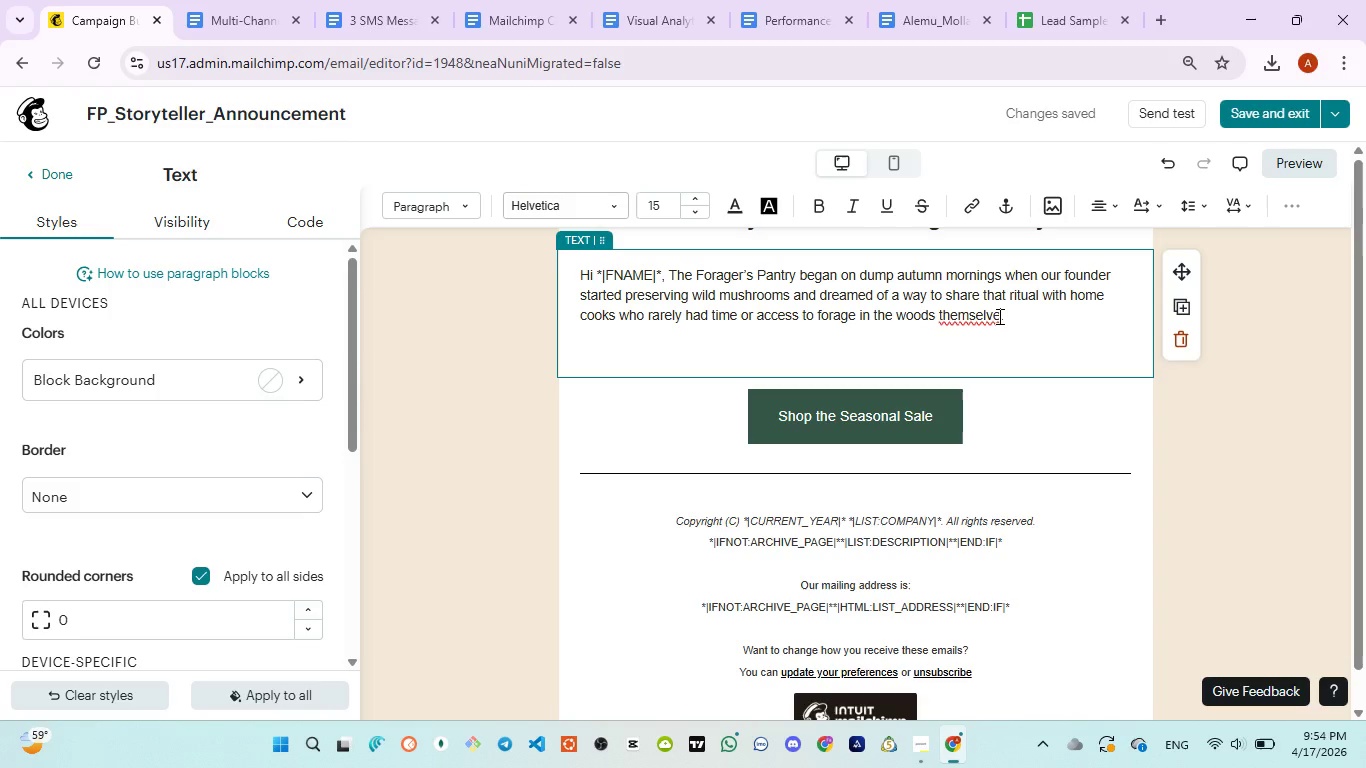 
key(S)
 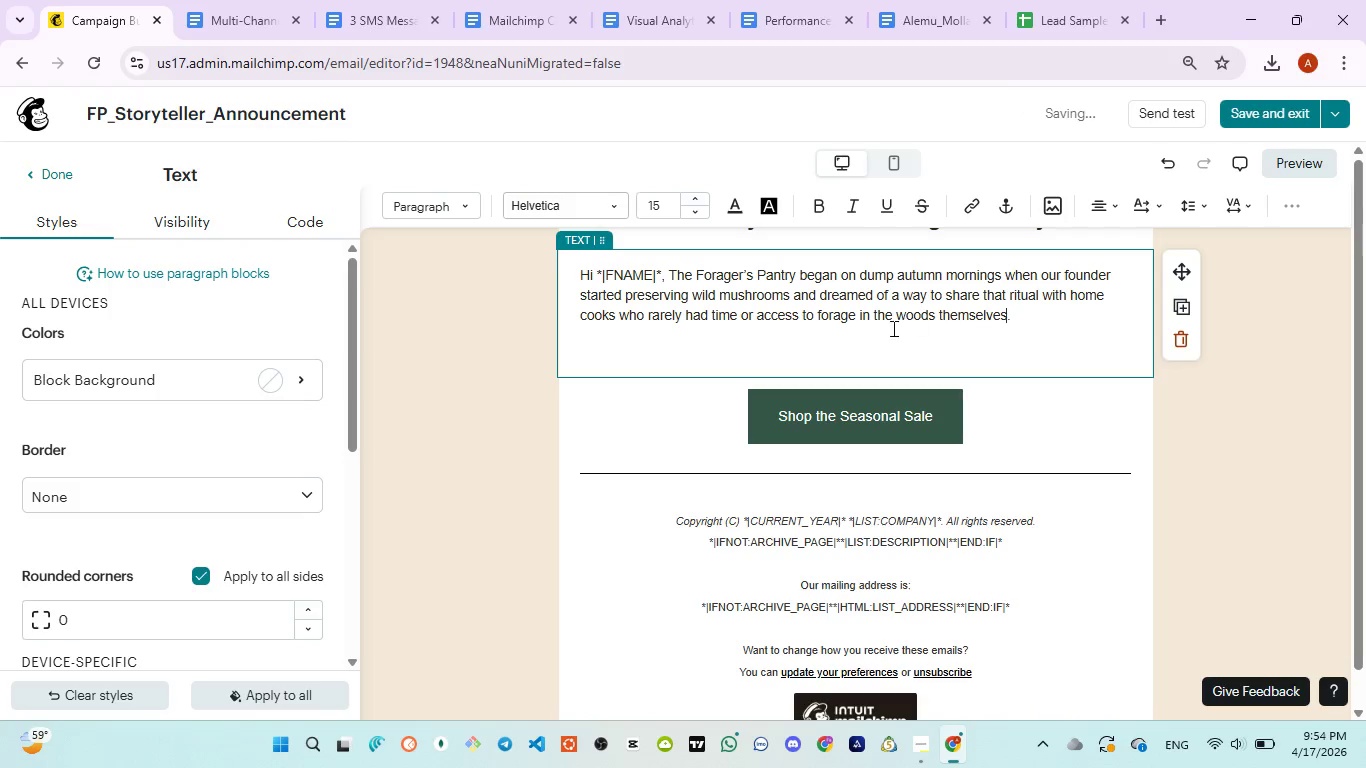 
left_click([607, 339])
 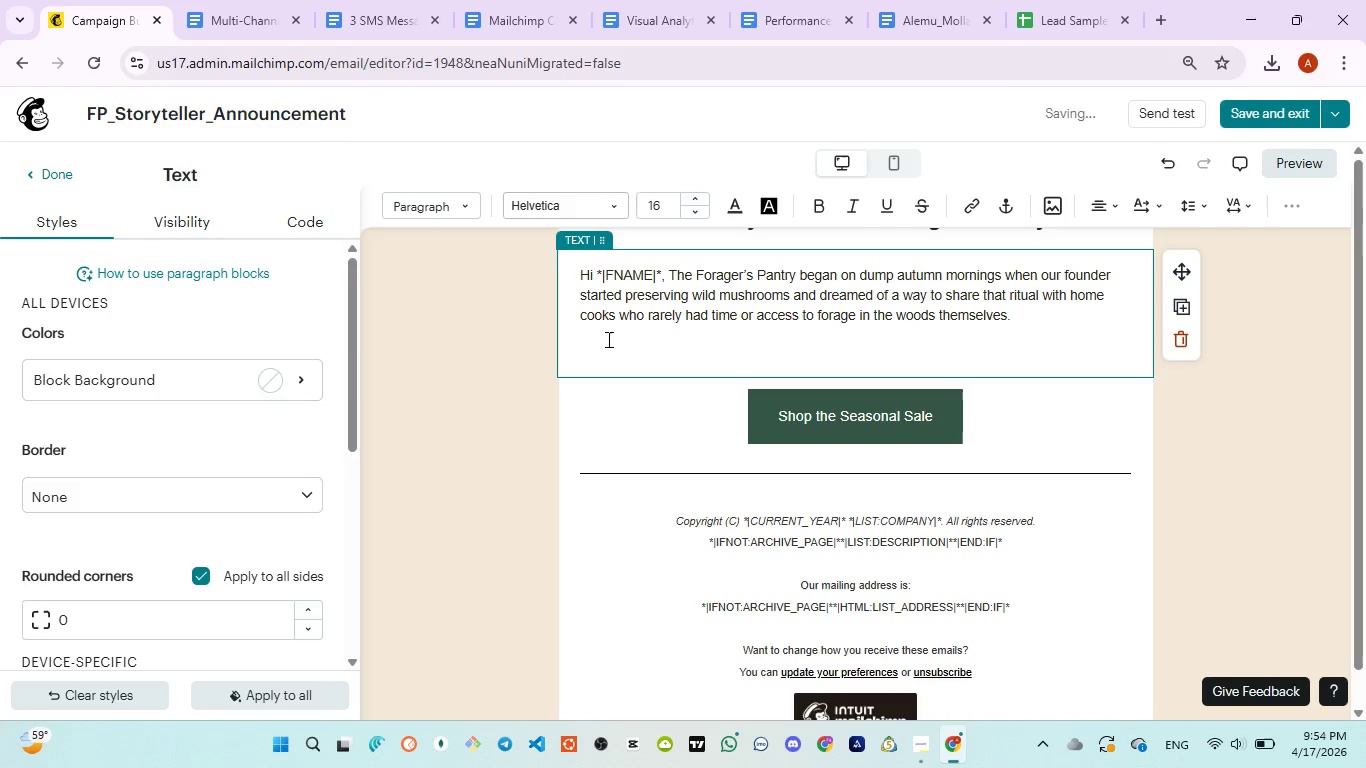 
type(Season after season )
 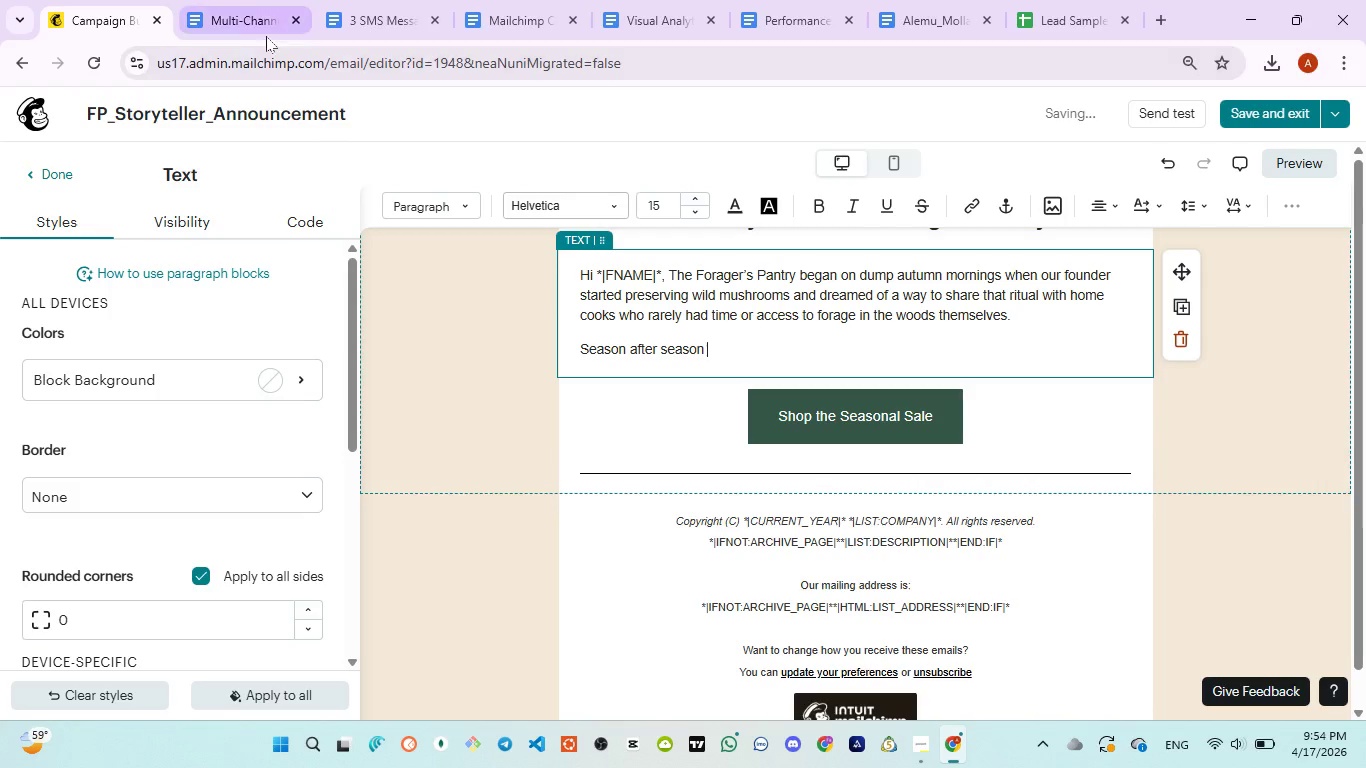 
left_click([248, 20])
 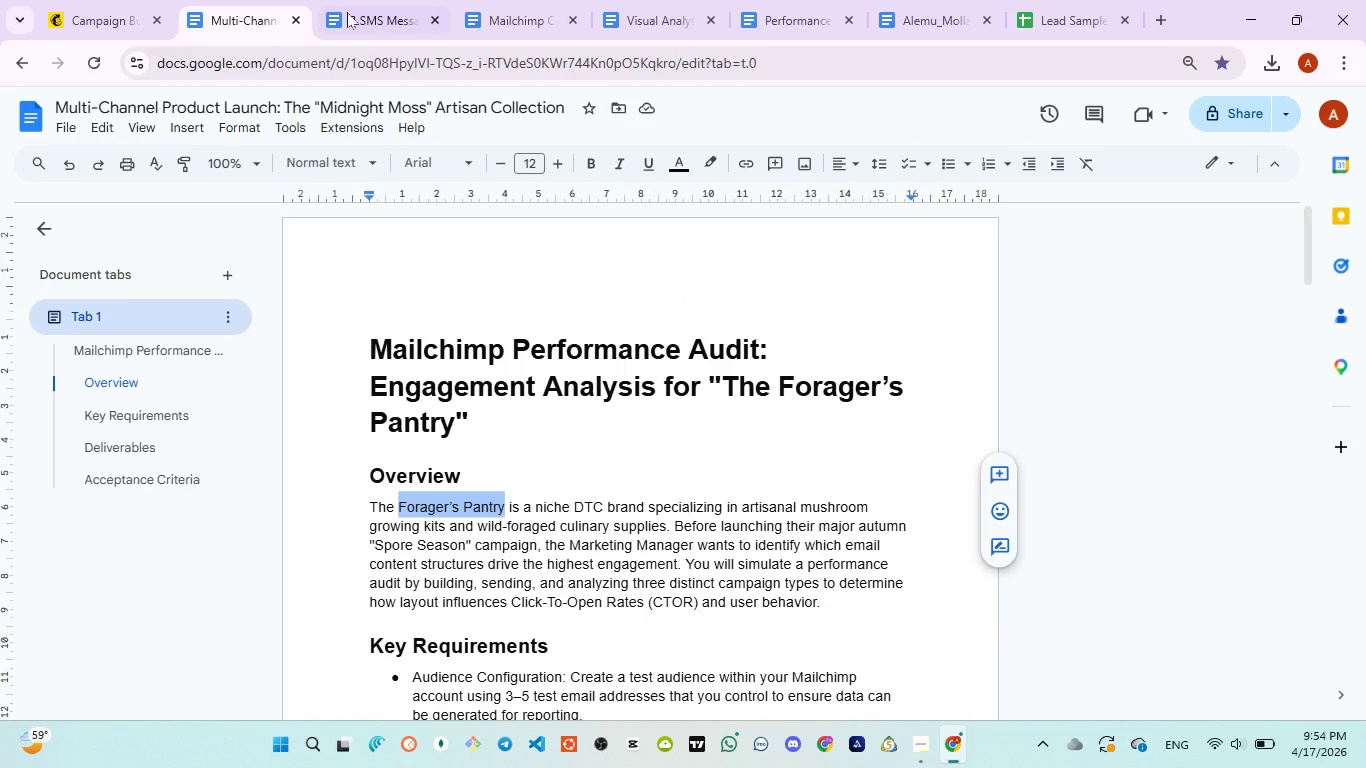 
left_click([360, 12])
 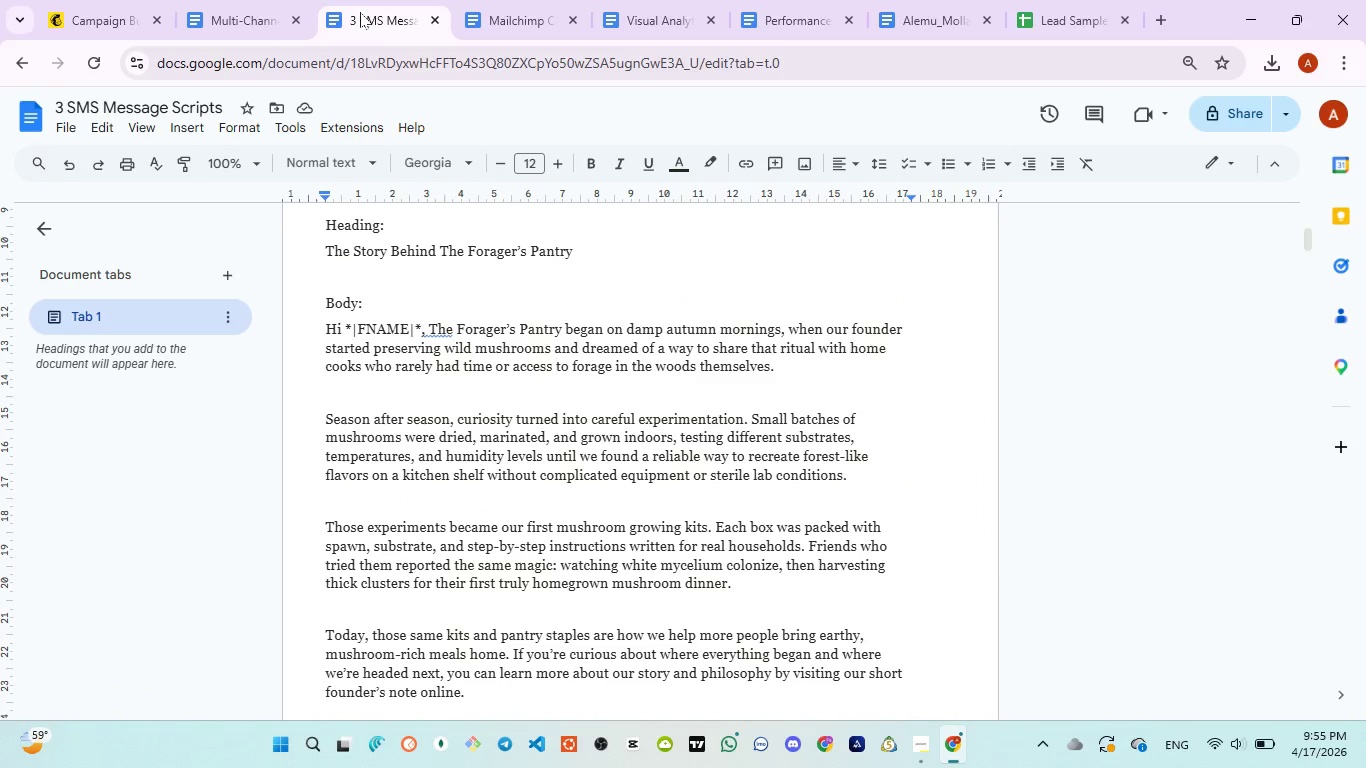 
mouse_move([155, 51])
 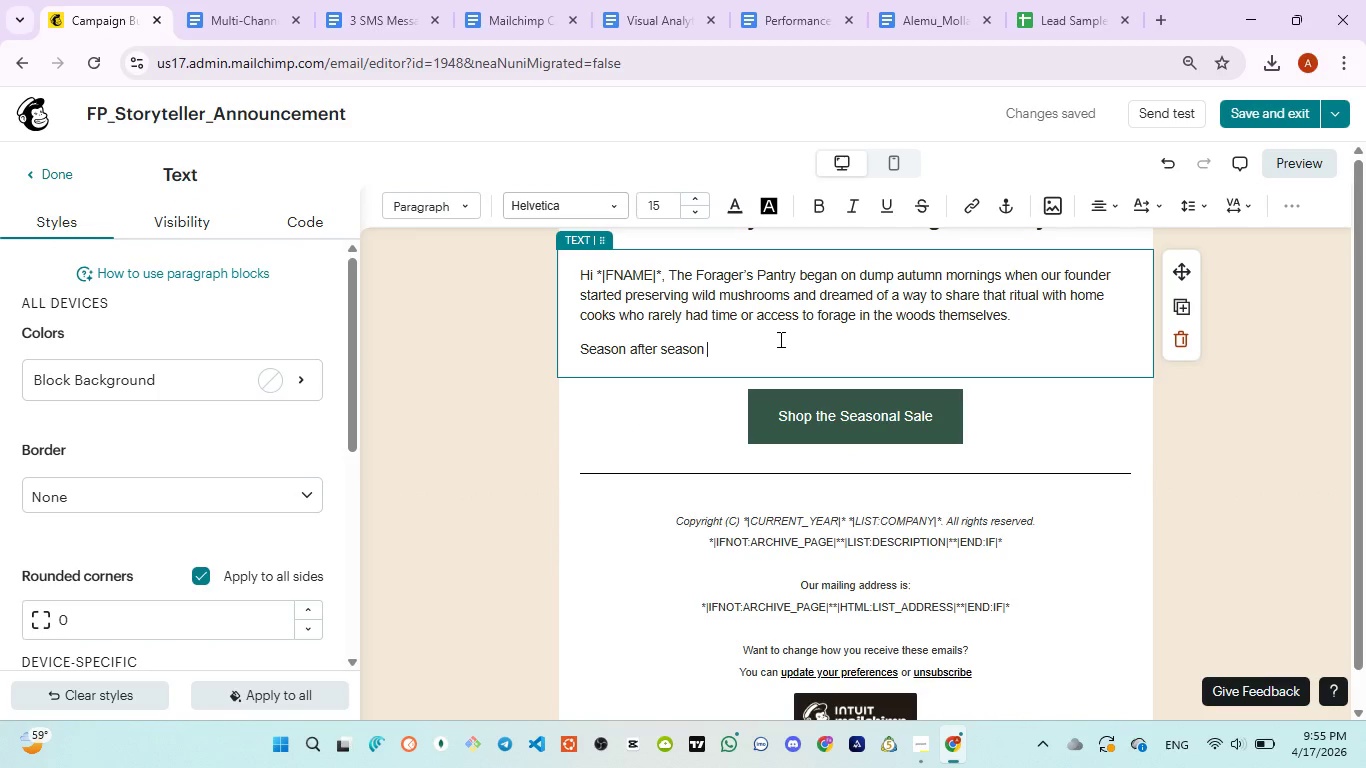 
key(ArrowLeft)
 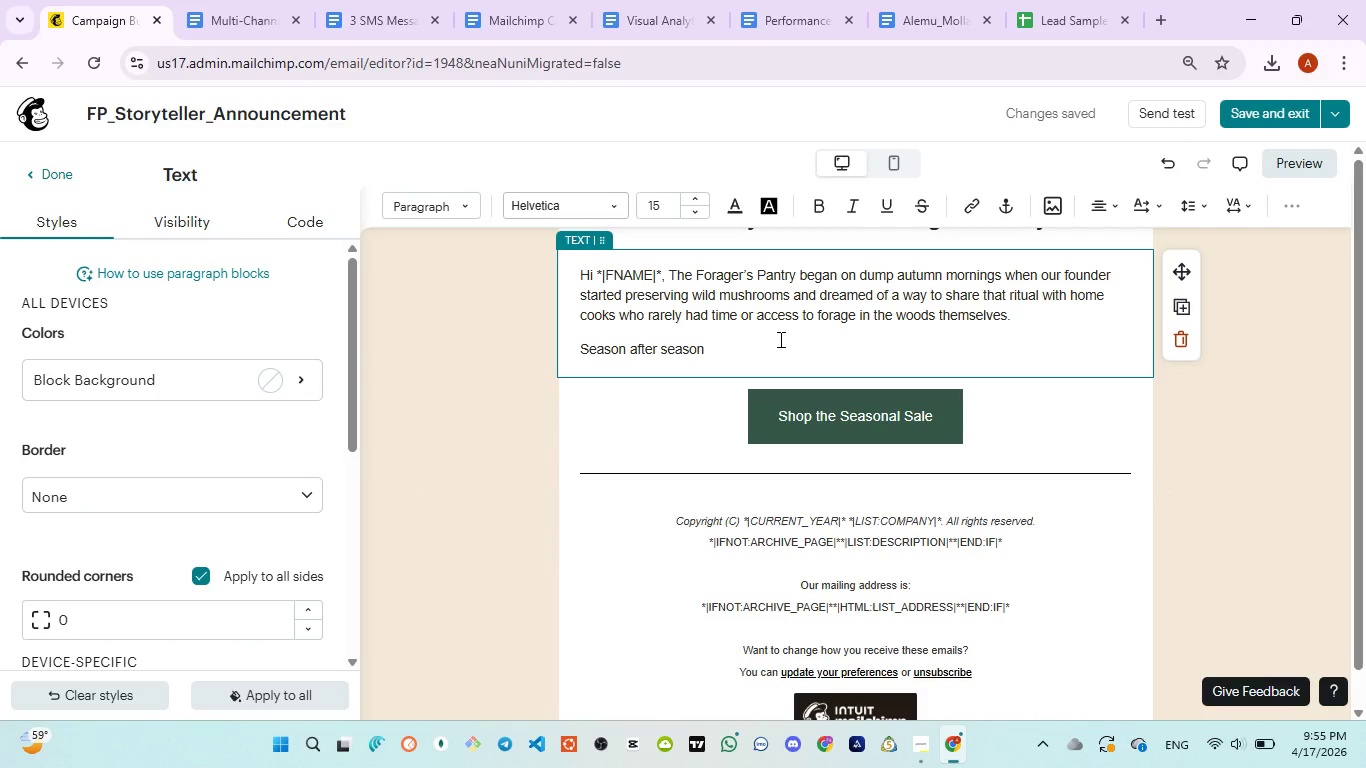 
type(, curiosity turned into careful experimentation )
 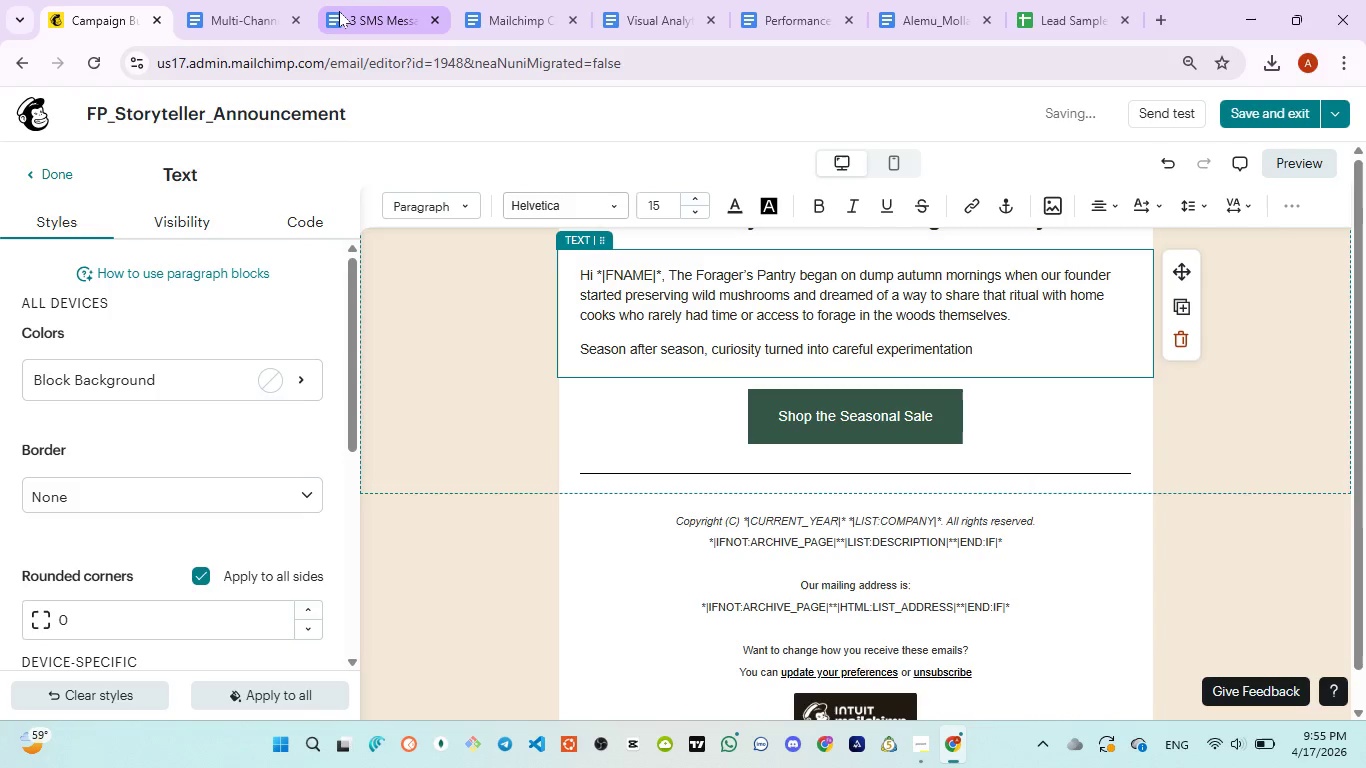 
left_click([339, 11])
 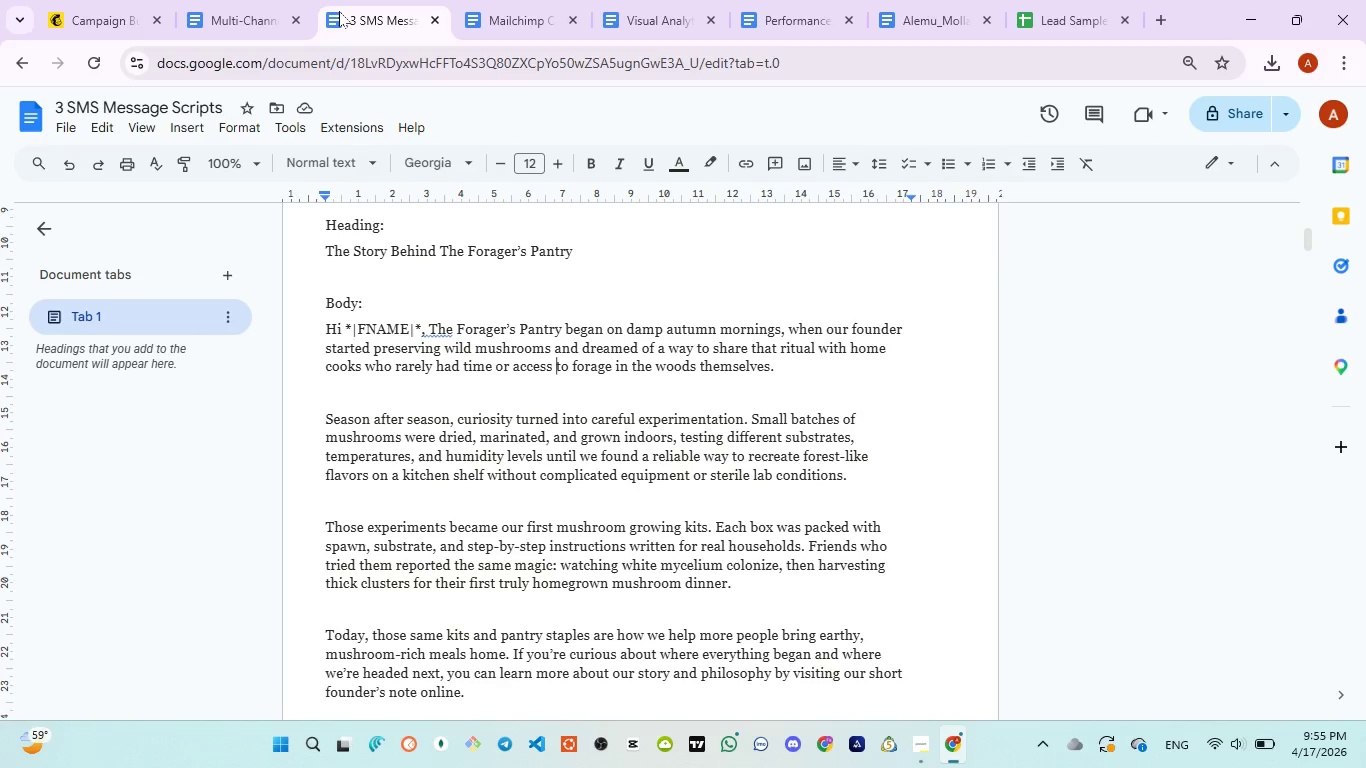 
wait(7.2)
 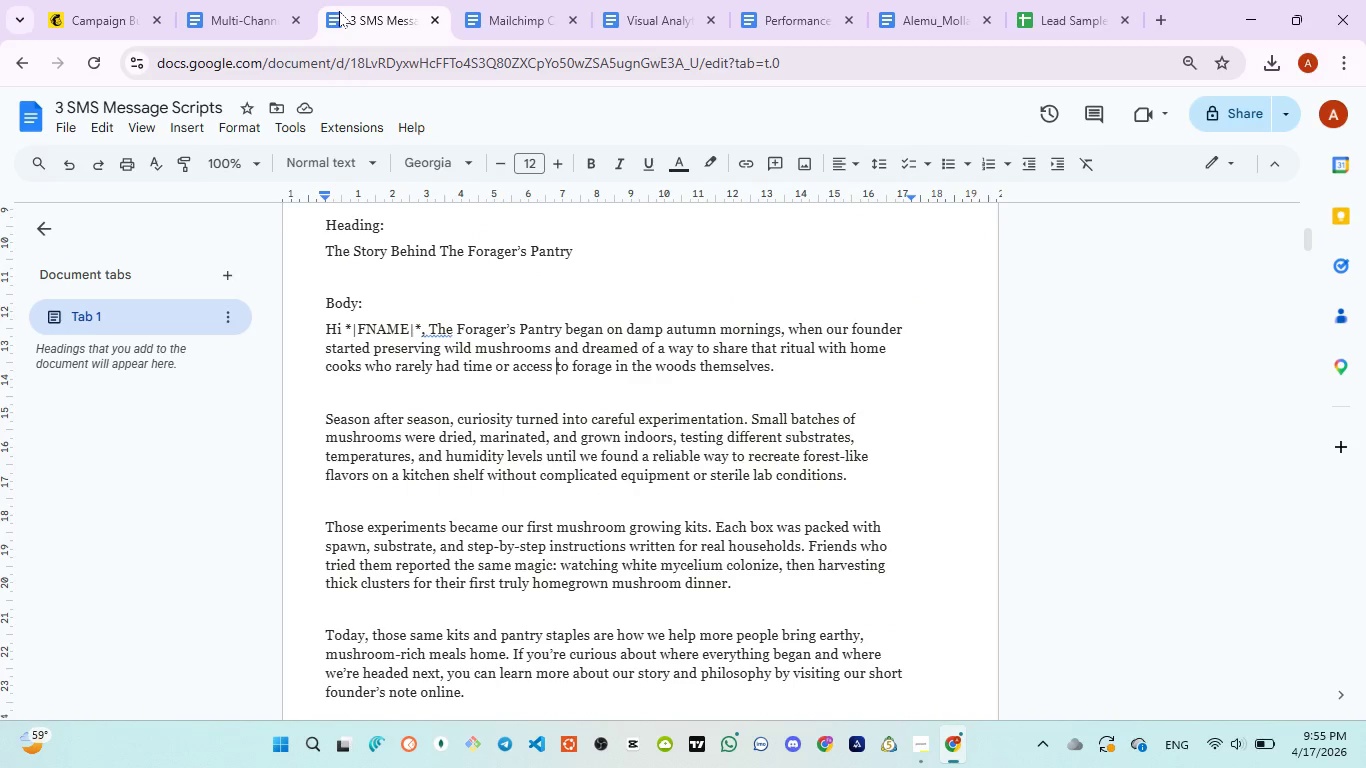 
left_click([80, 17])
 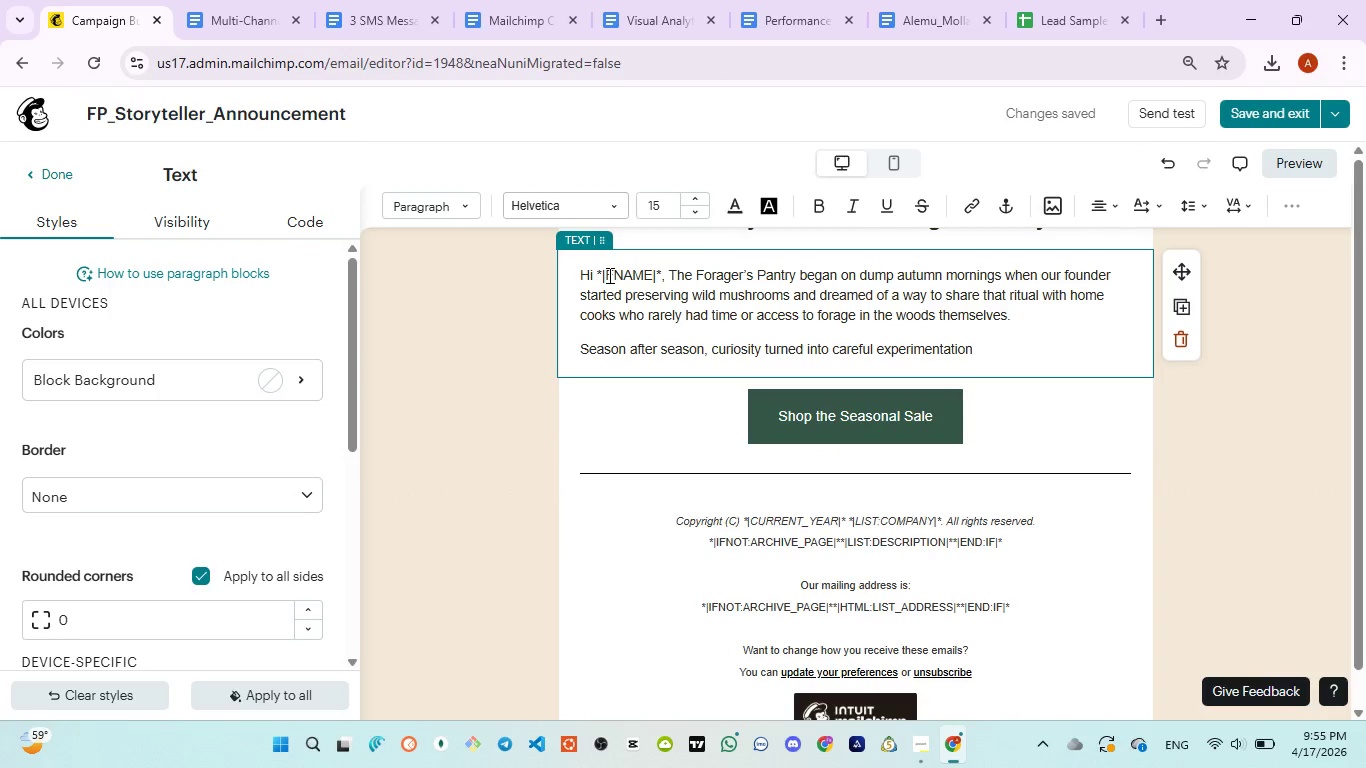 
key(ArrowLeft)
 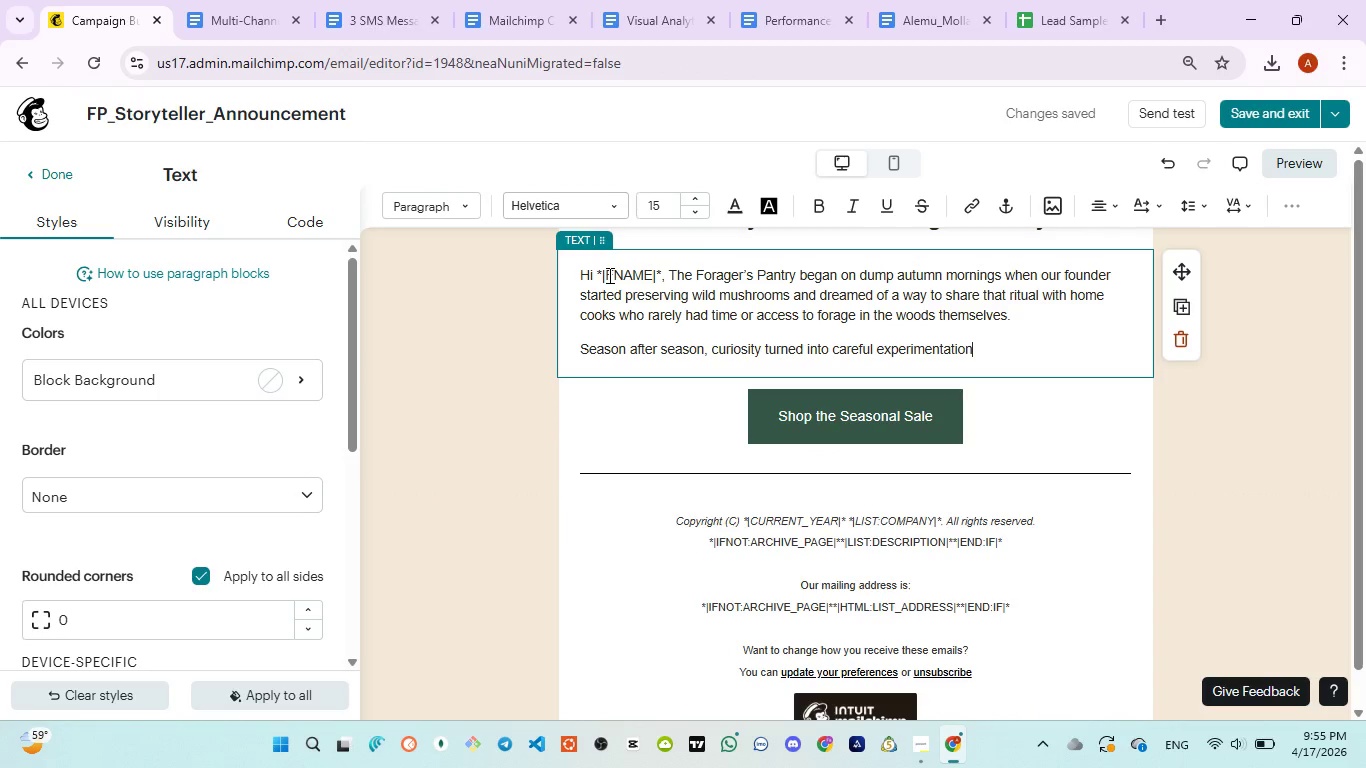 
type(, small batches of mushrooms )
 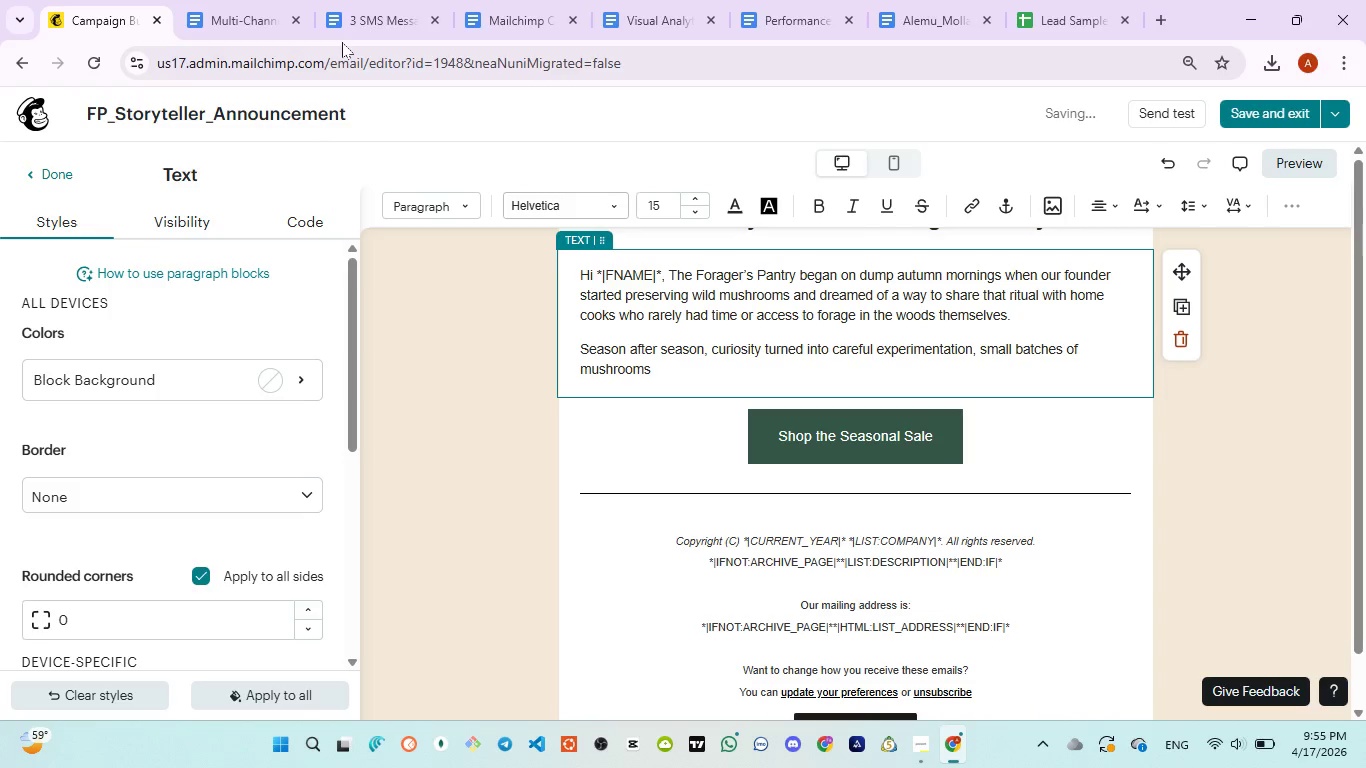 
left_click([347, 18])
 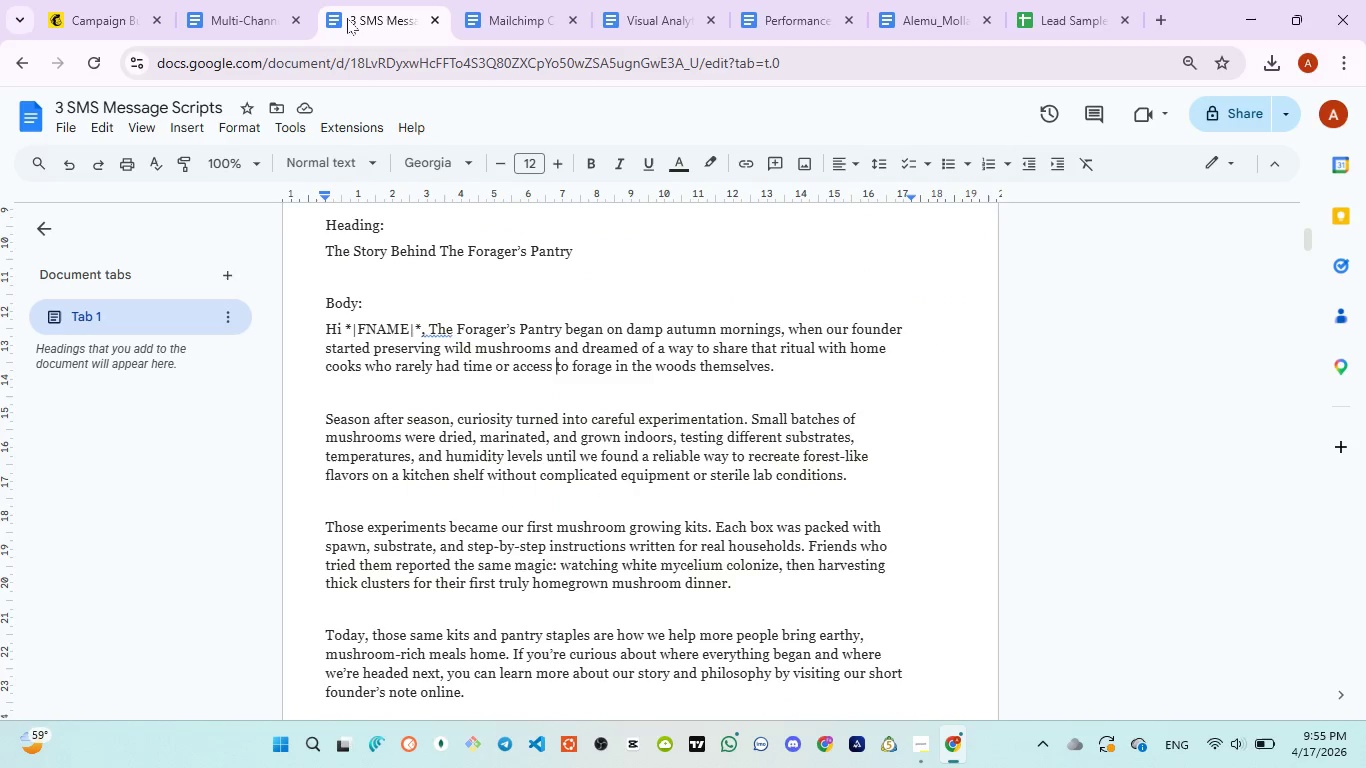 
wait(10.12)
 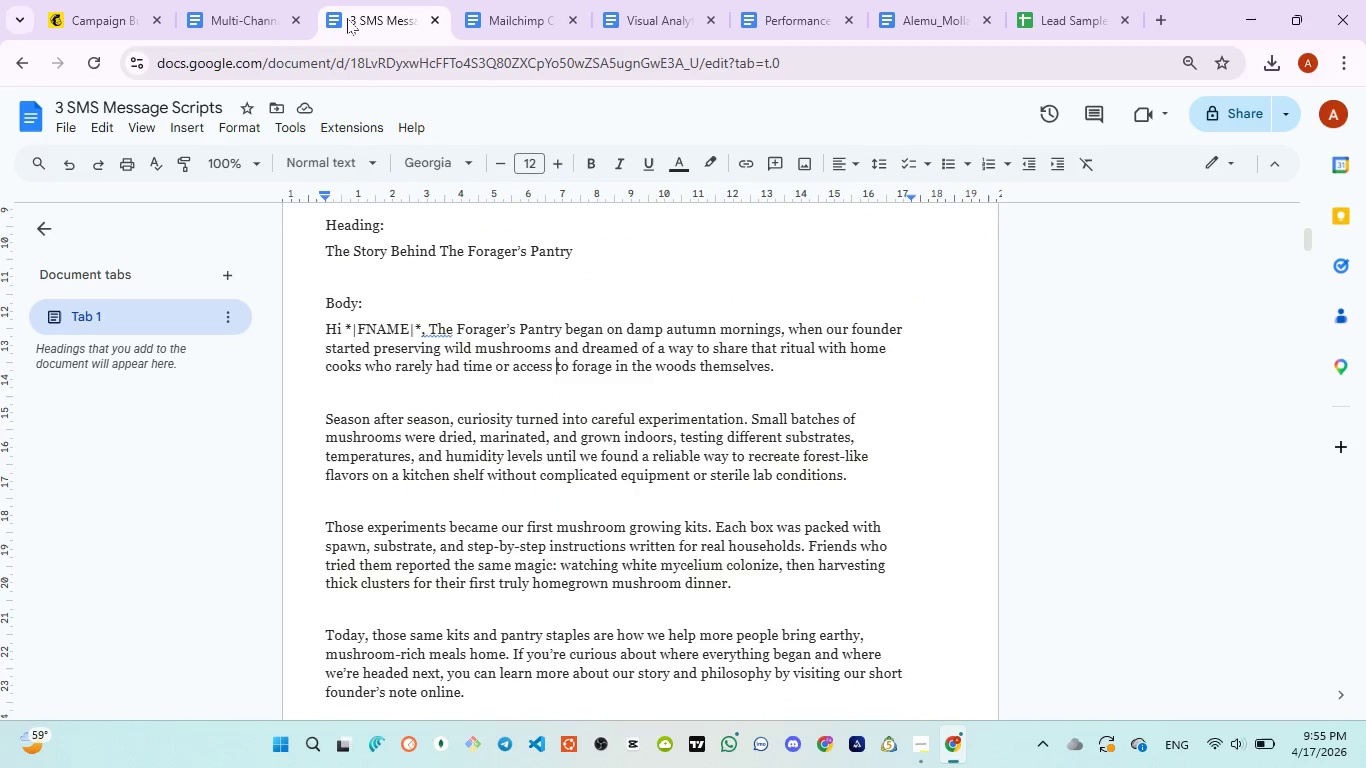 
left_click([93, 28])
 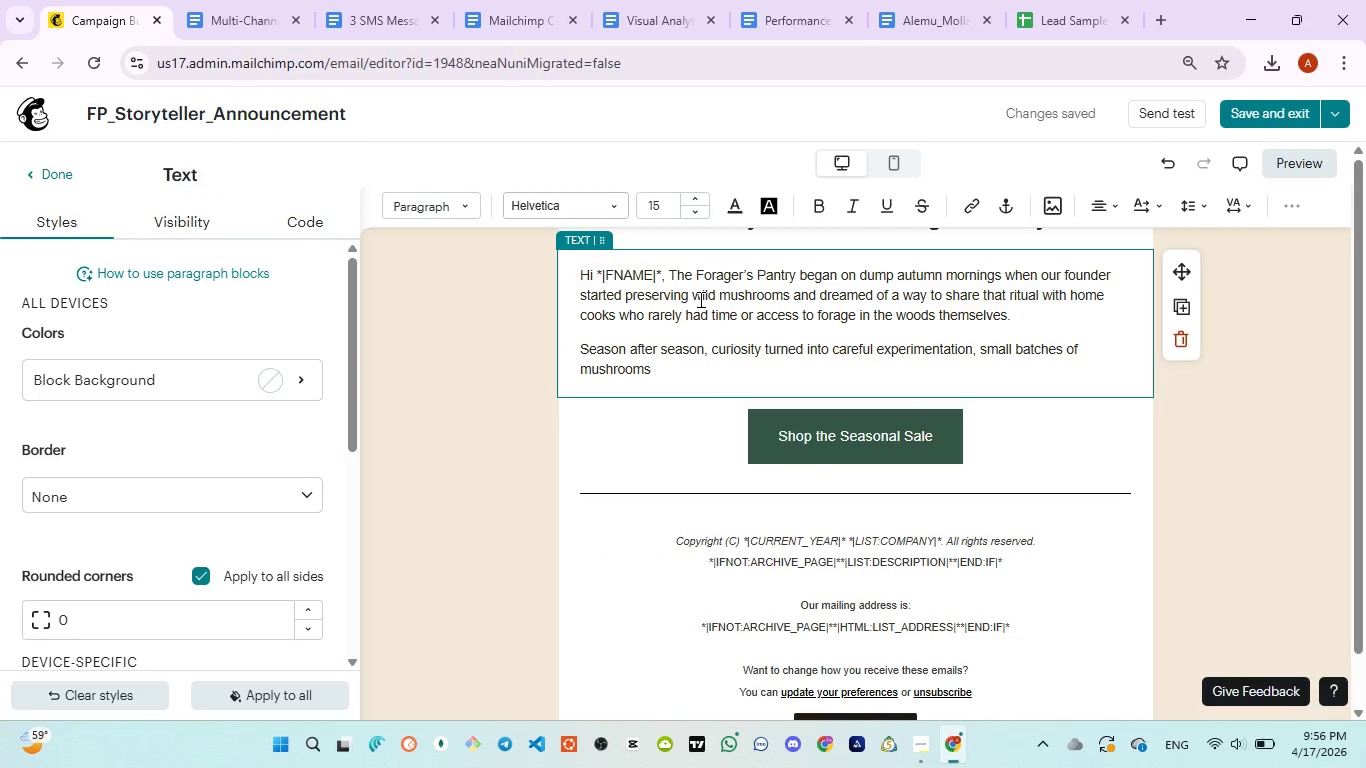 
type(er)
key(Backspace)
key(Backspace)
type(were dried )
 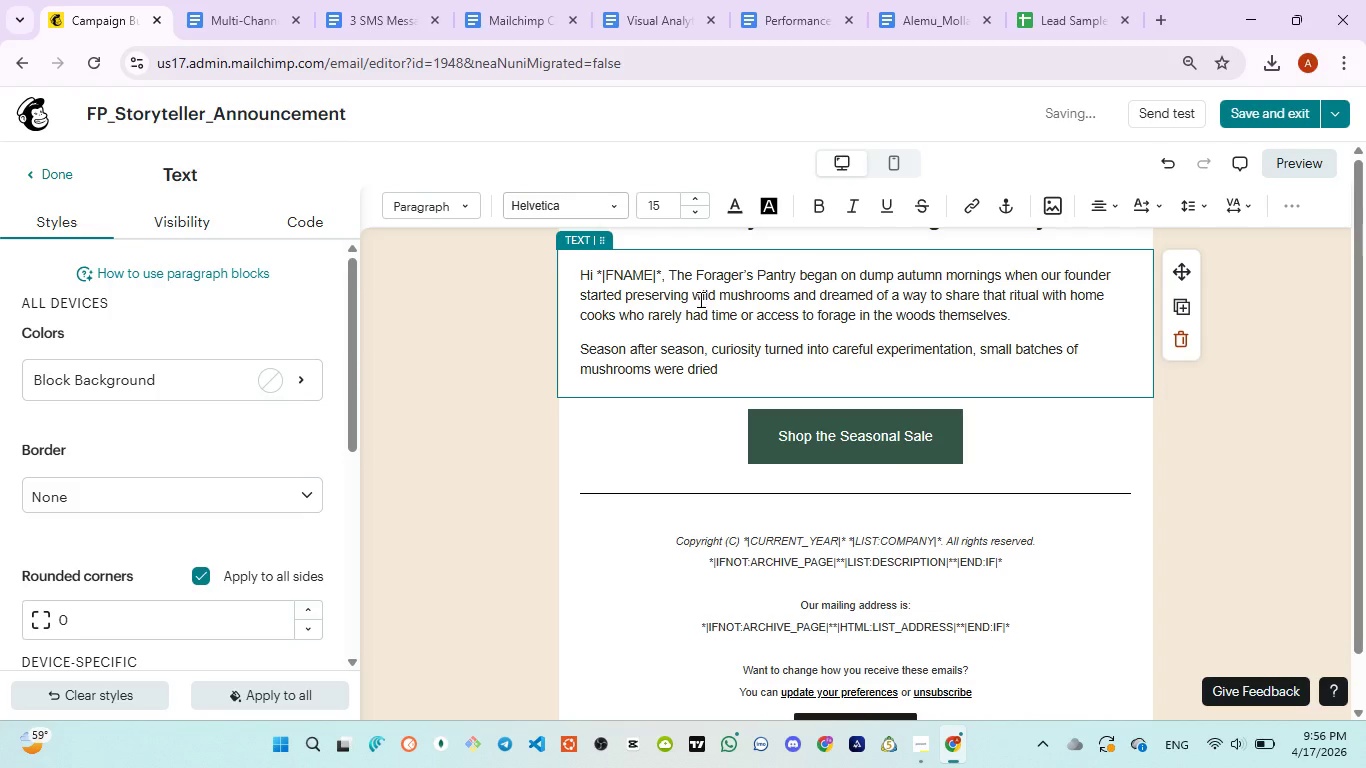 
key(ArrowLeft)
 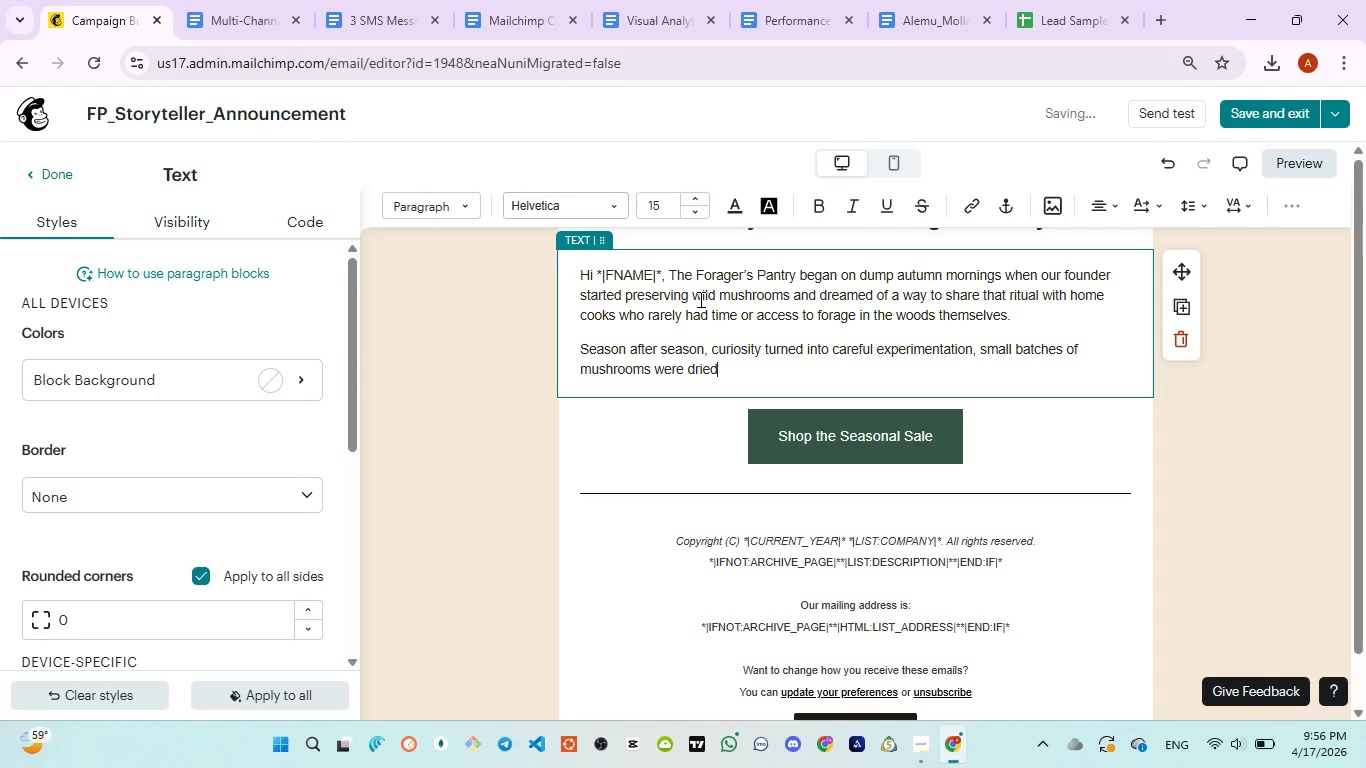 
type(, marinated )
 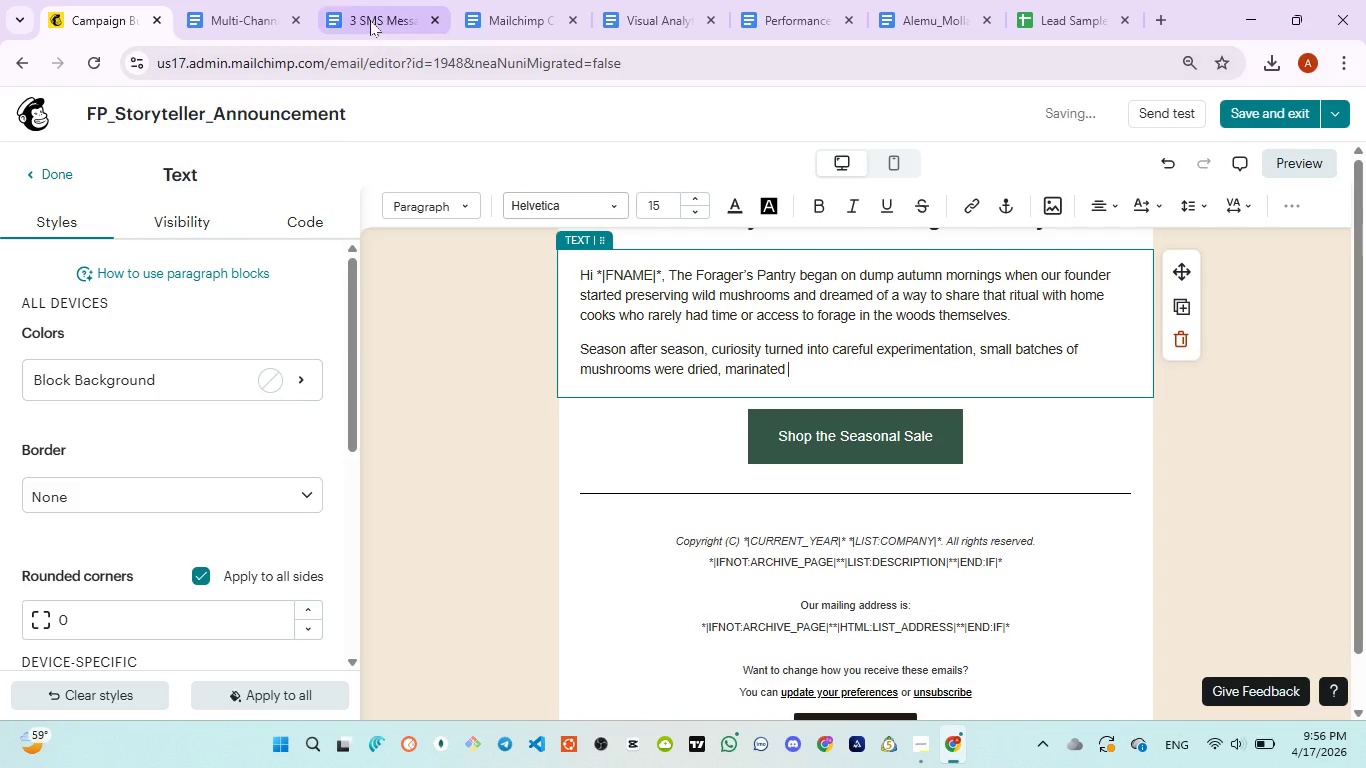 
left_click([370, 20])
 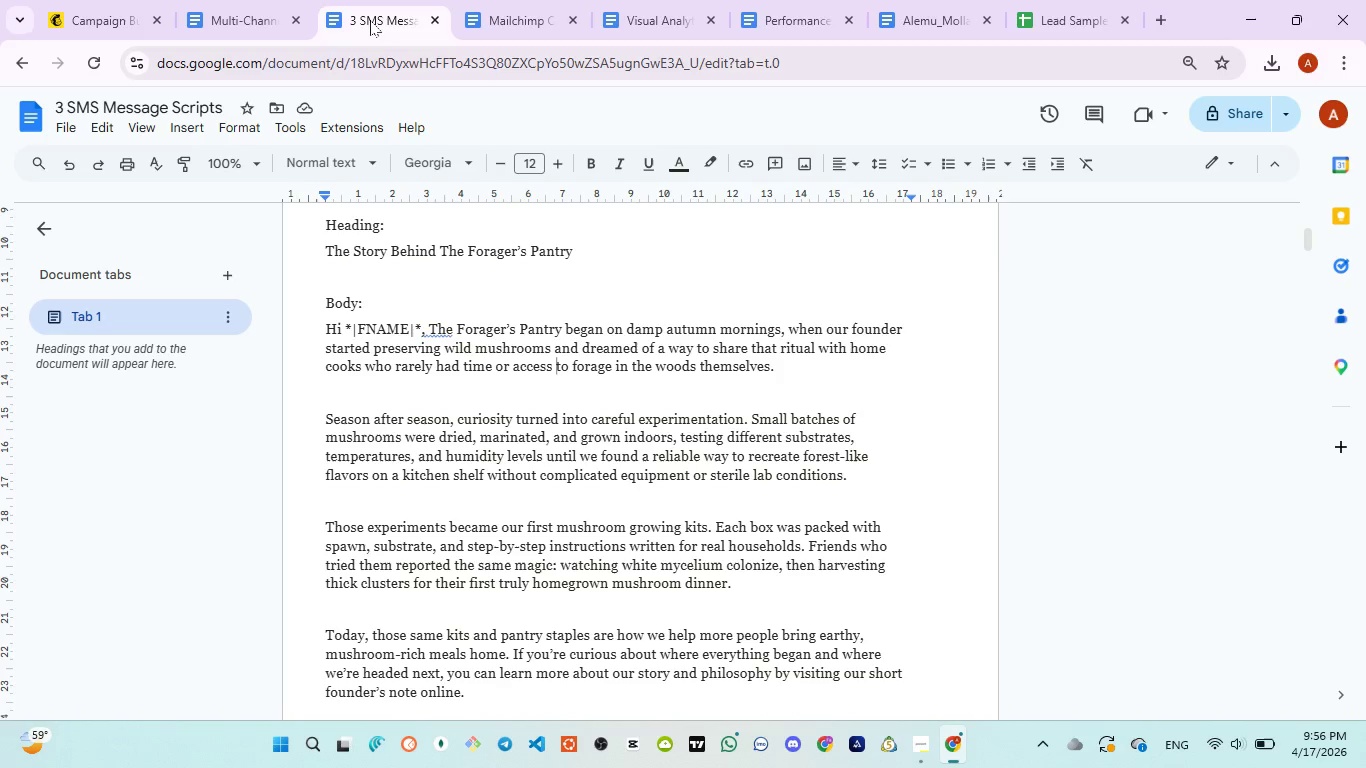 
wait(5.95)
 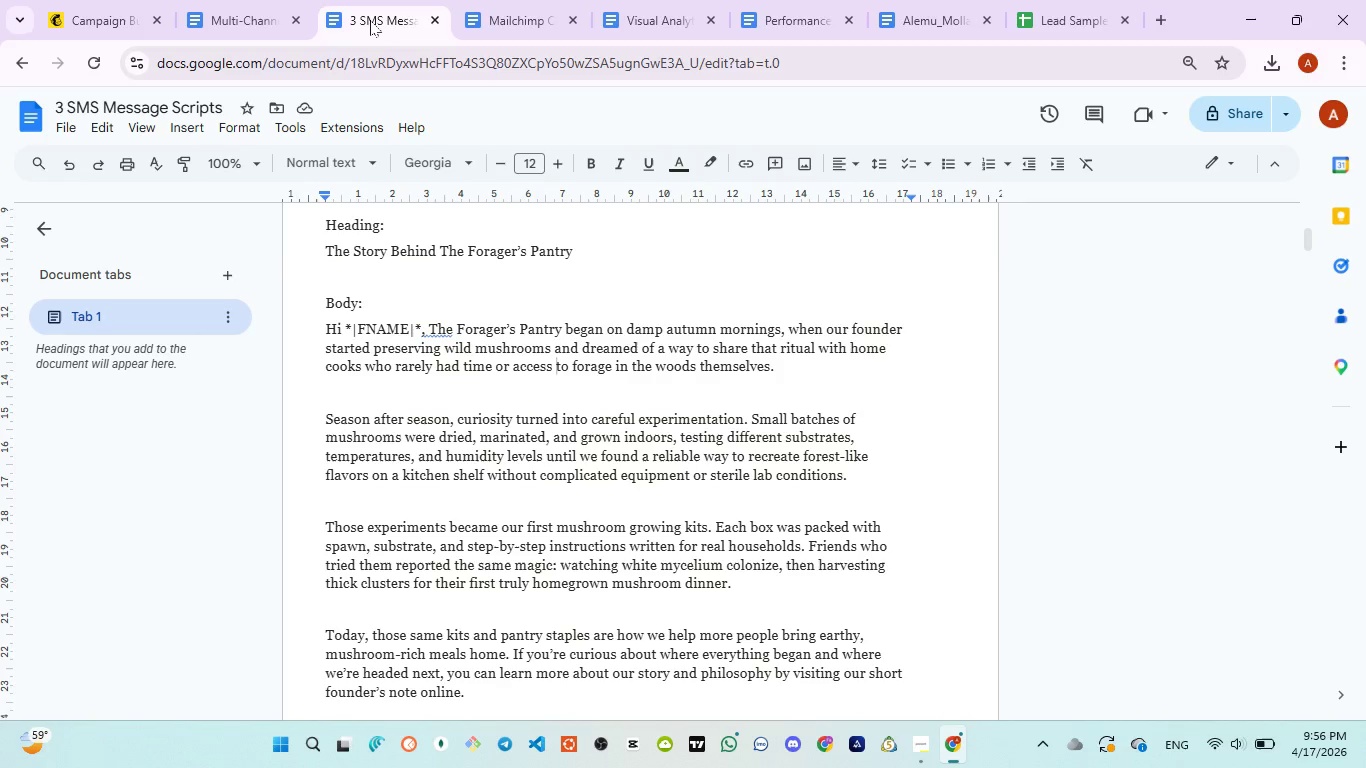 
left_click([99, 24])
 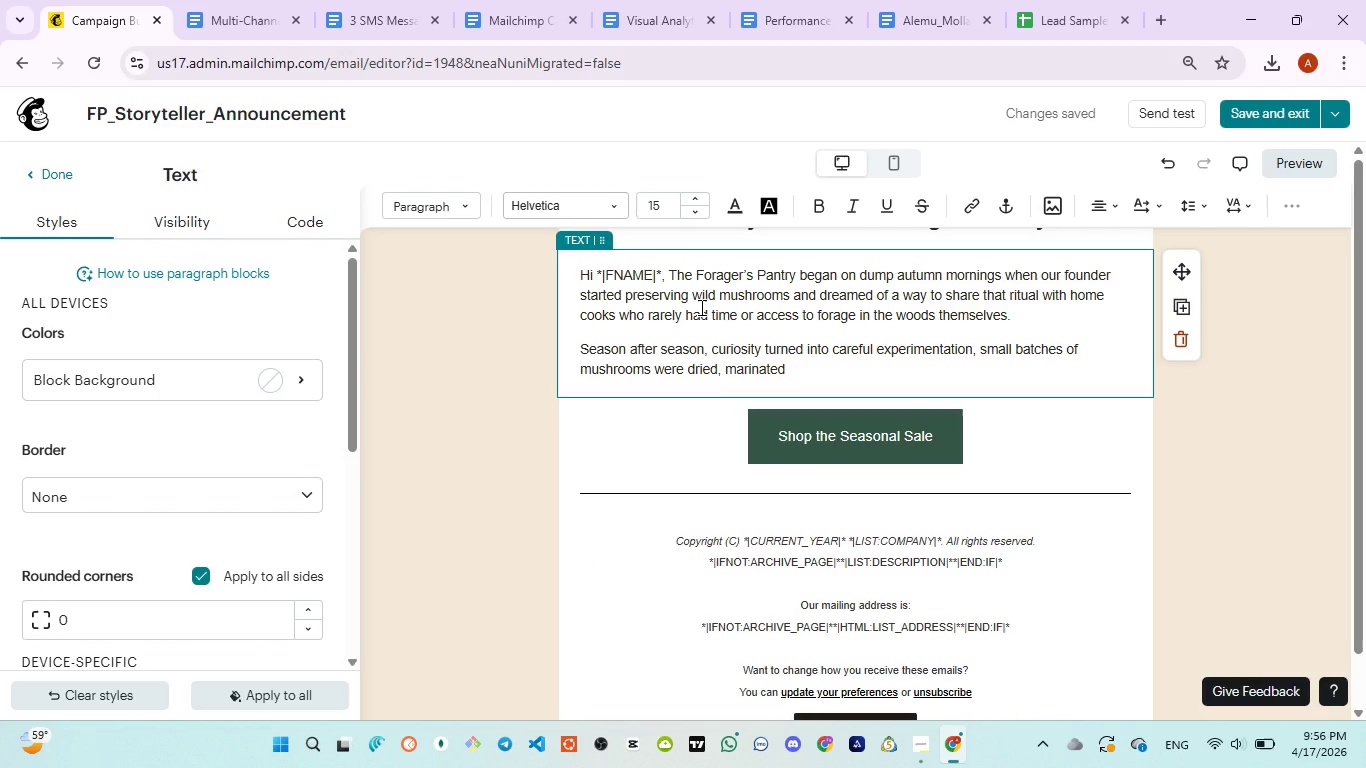 
key(ArrowLeft)
 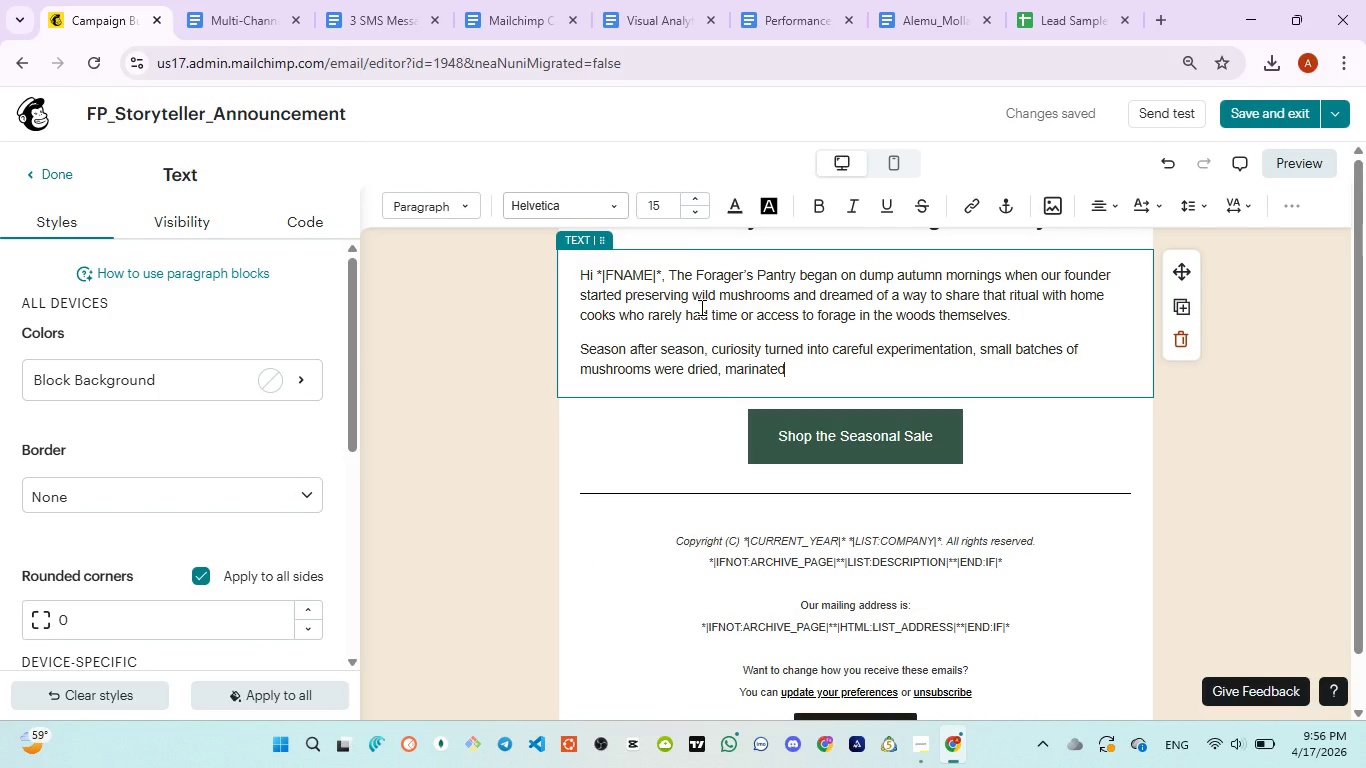 
type(, and grown indoors )
 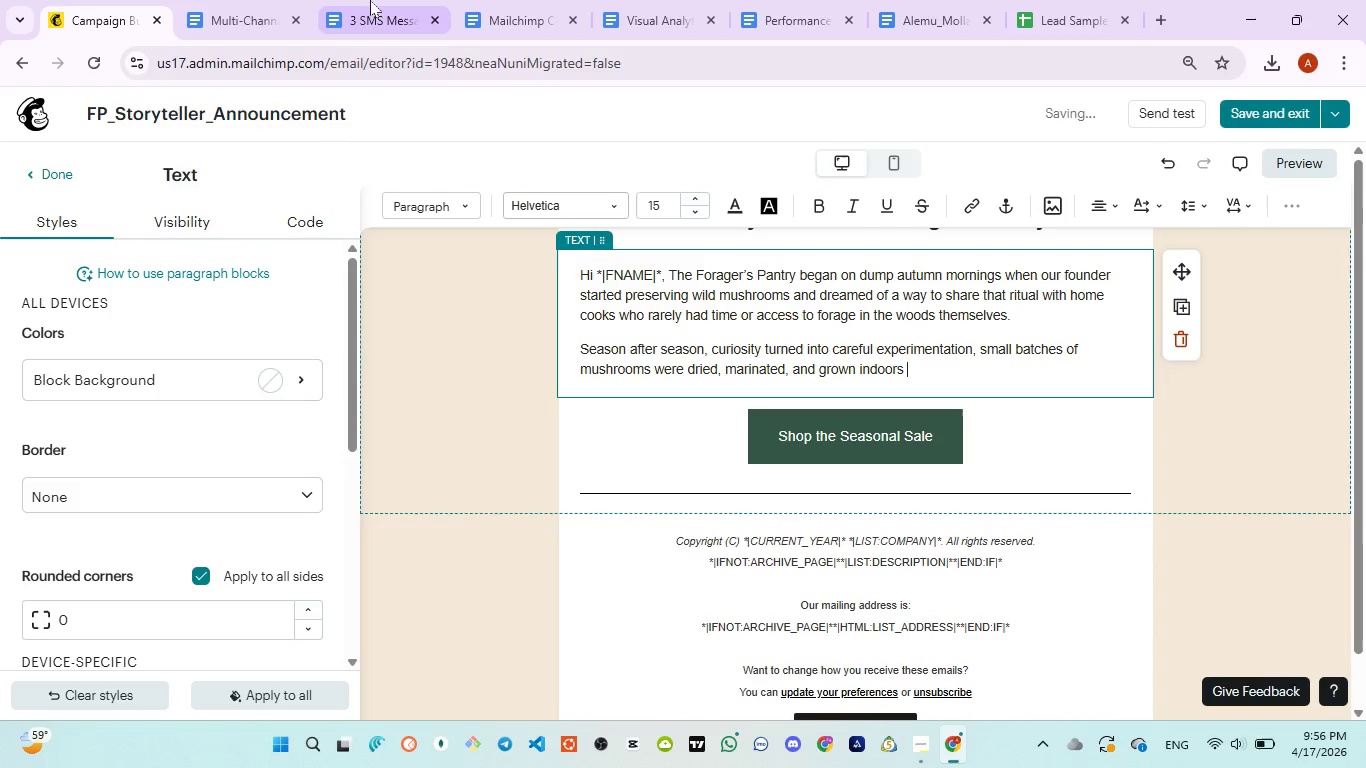 
left_click([370, 0])
 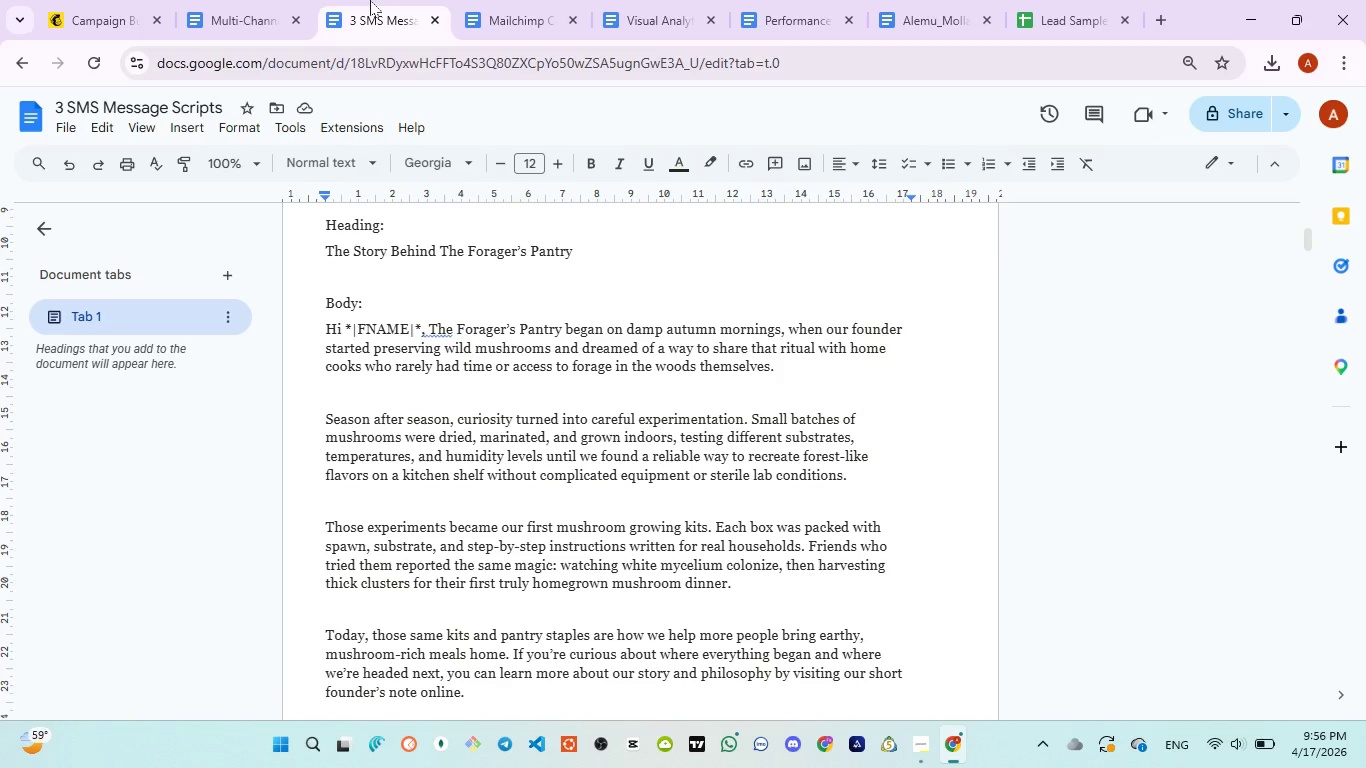 
wait(12.72)
 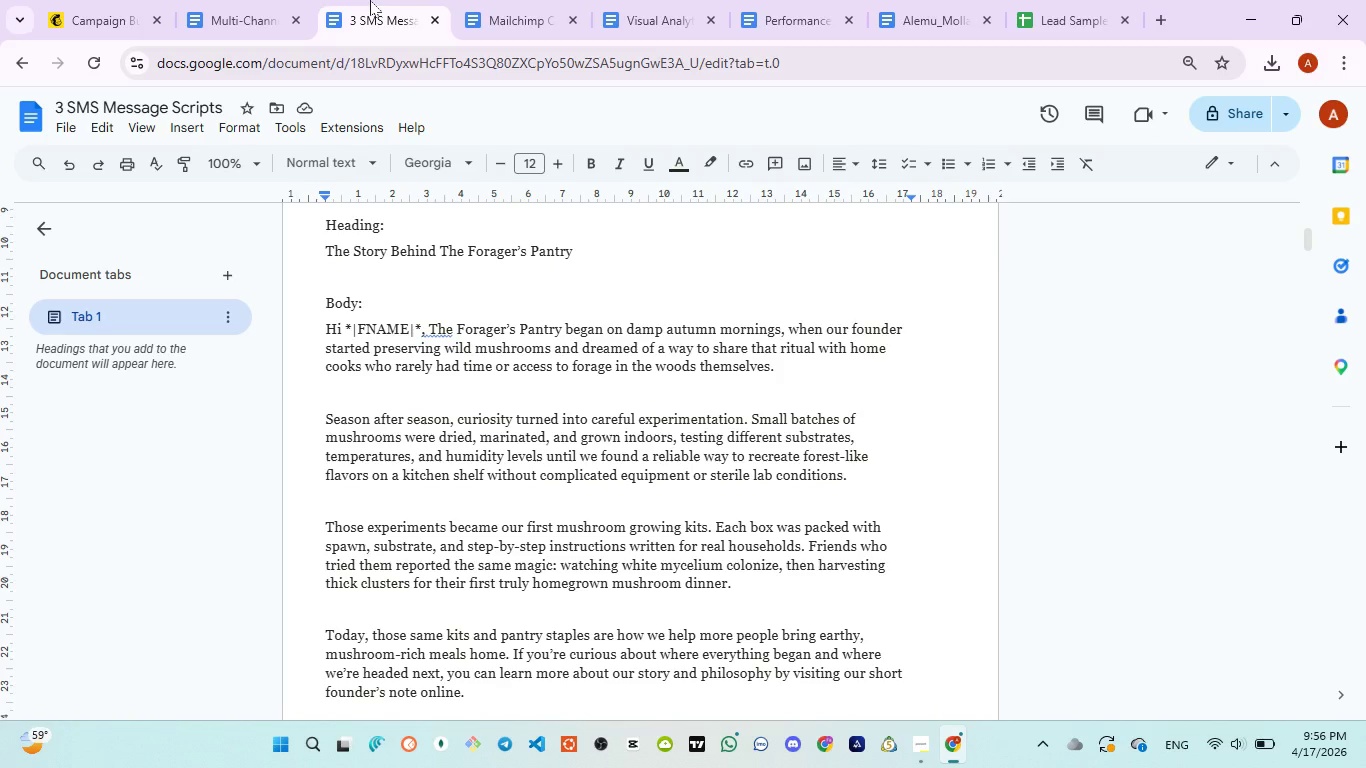 
left_click([89, 27])
 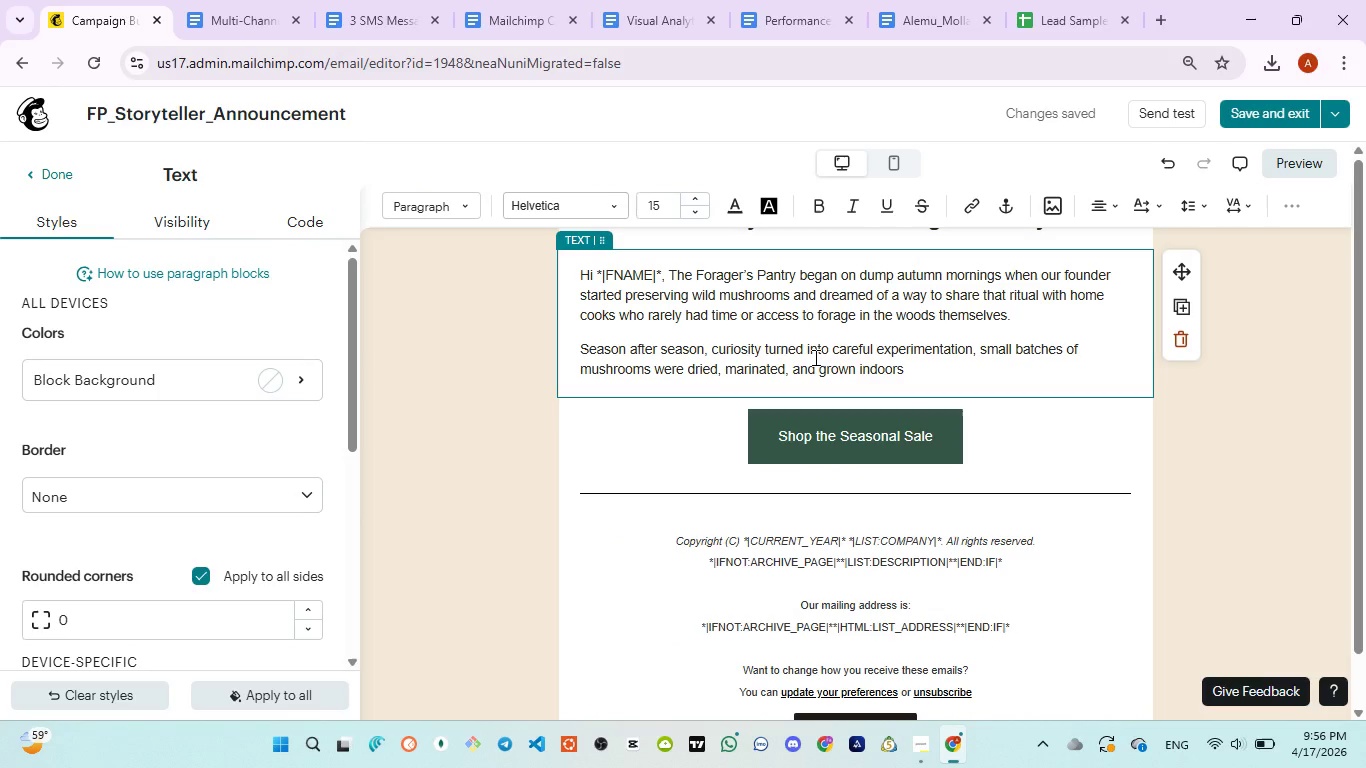 
type(teting different substart)
key(Backspace)
key(Backspace)
key(Backspace)
type(rates)
 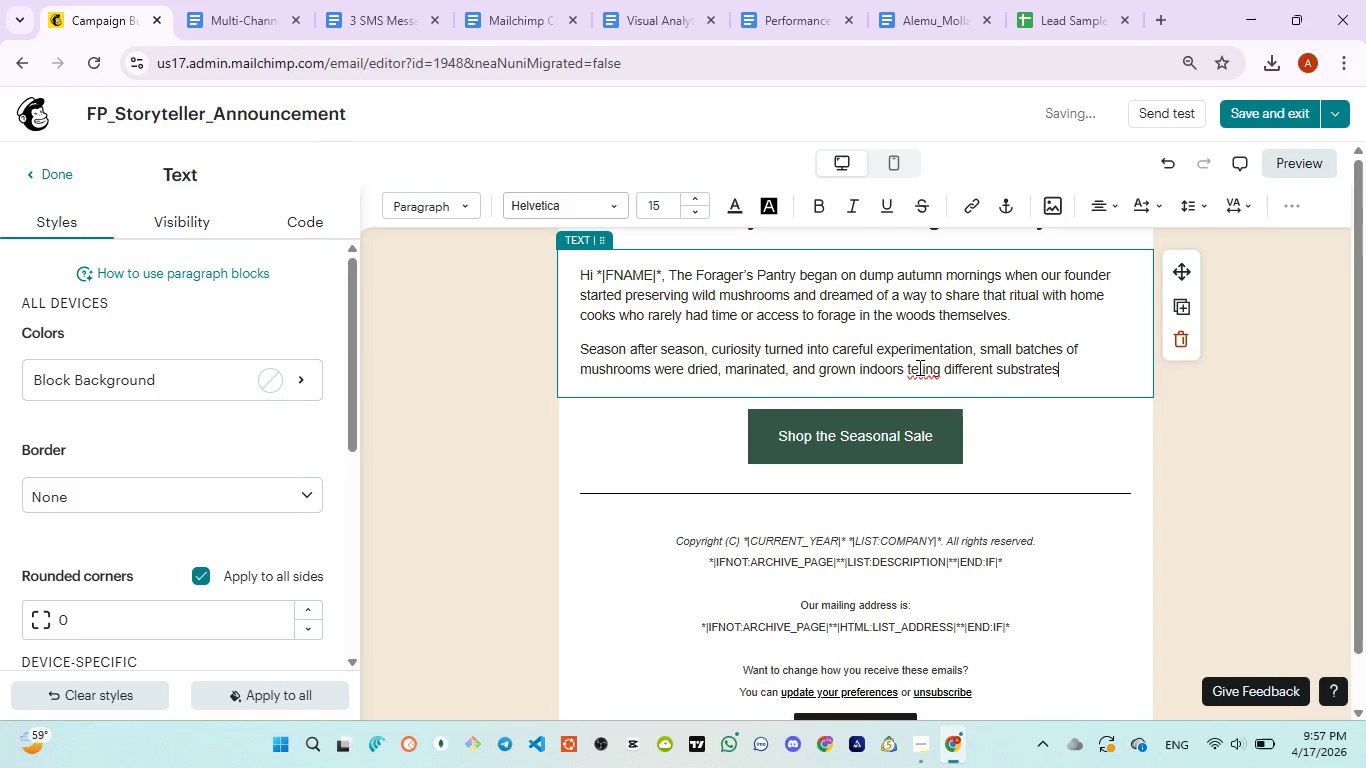 
double_click([918, 367])
 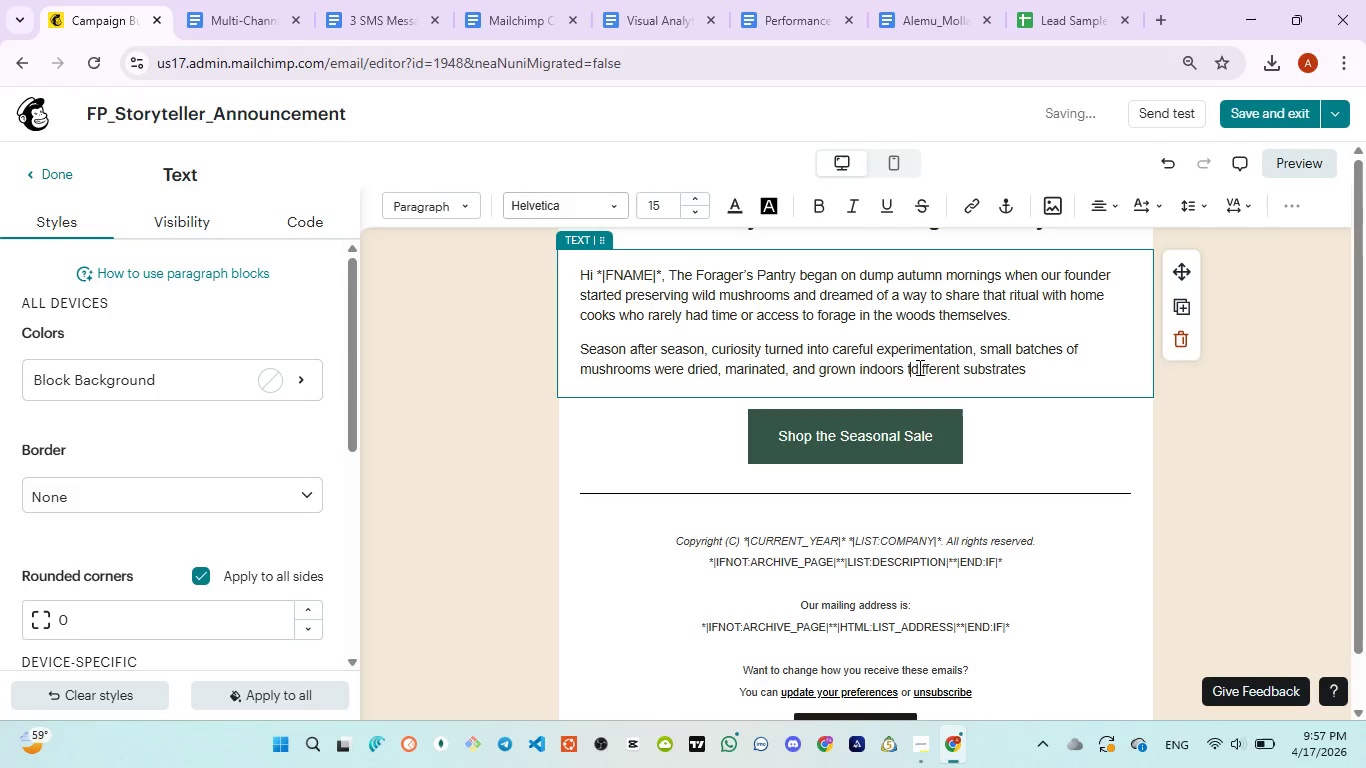 
type(testing )
 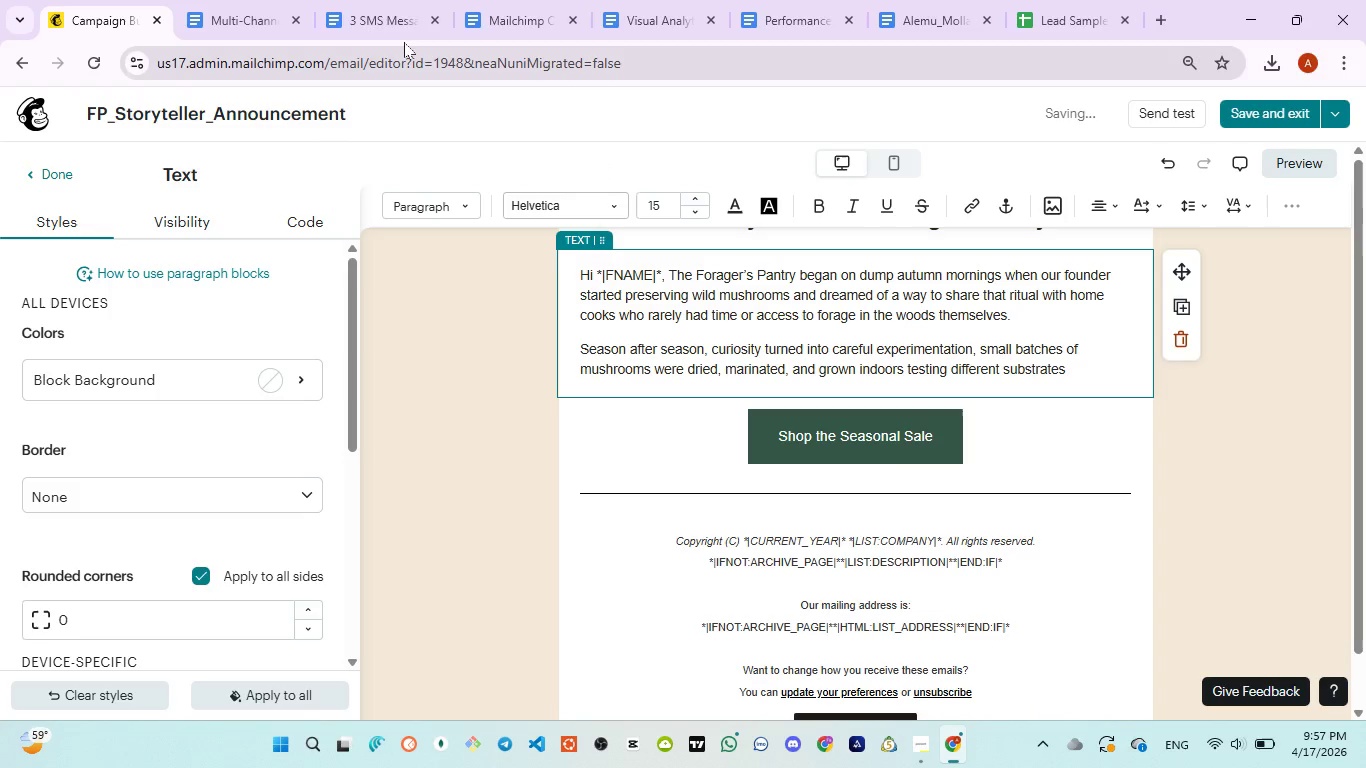 
left_click([381, 18])
 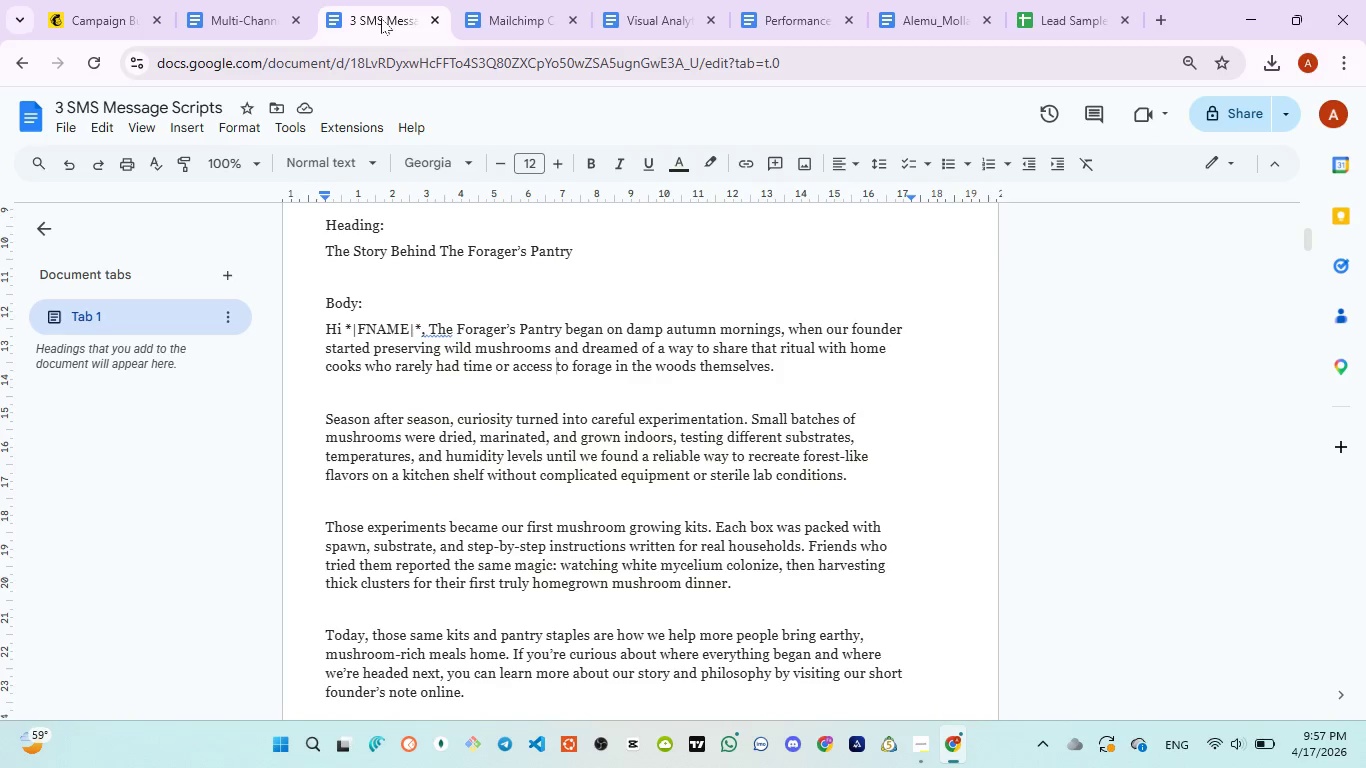 
wait(10.52)
 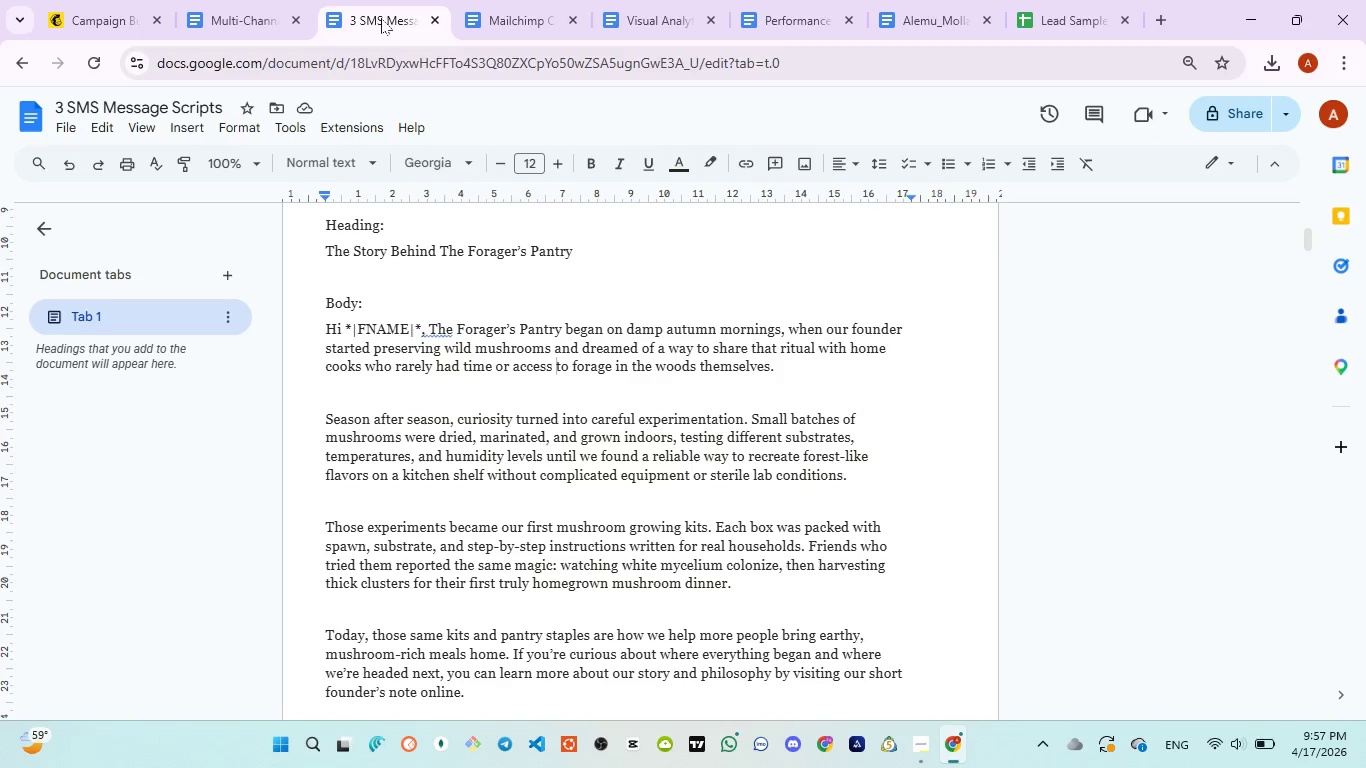 
left_click([104, 21])
 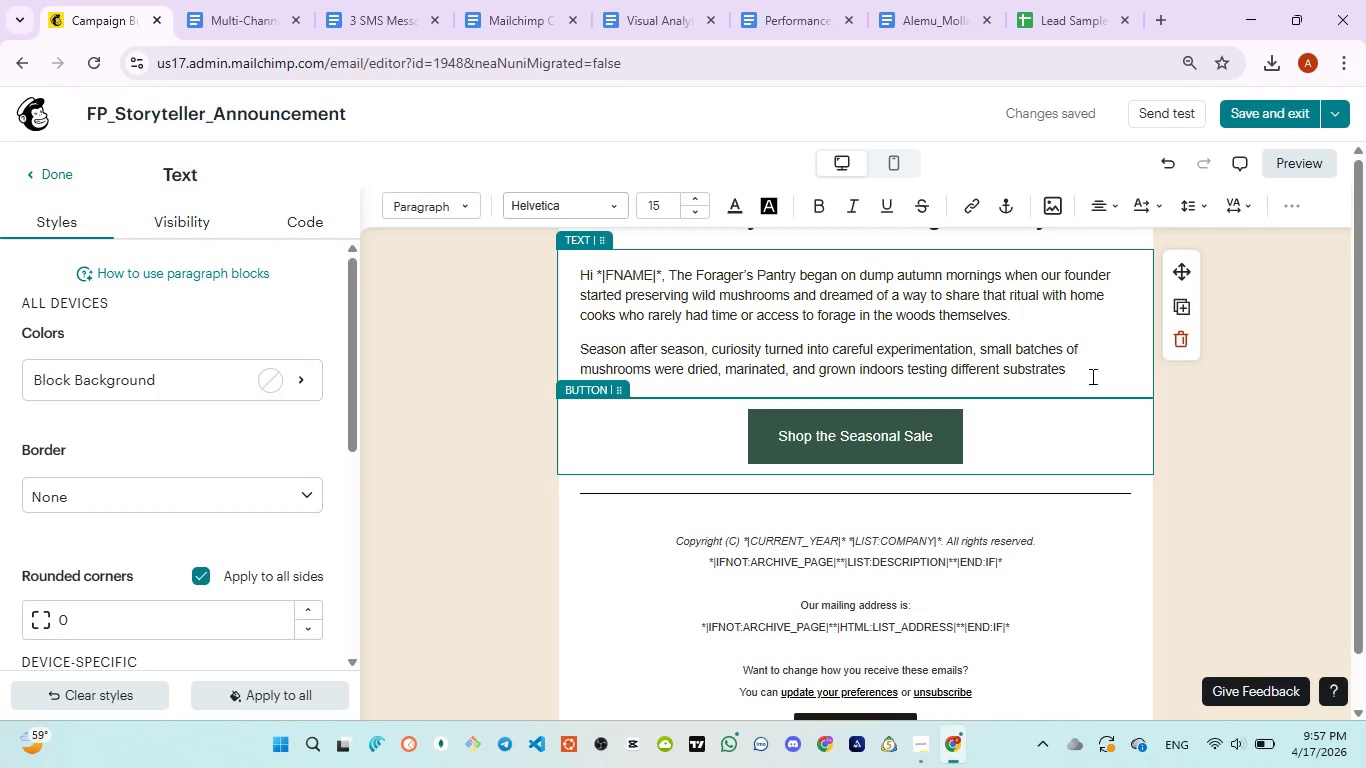 
left_click([1094, 376])
 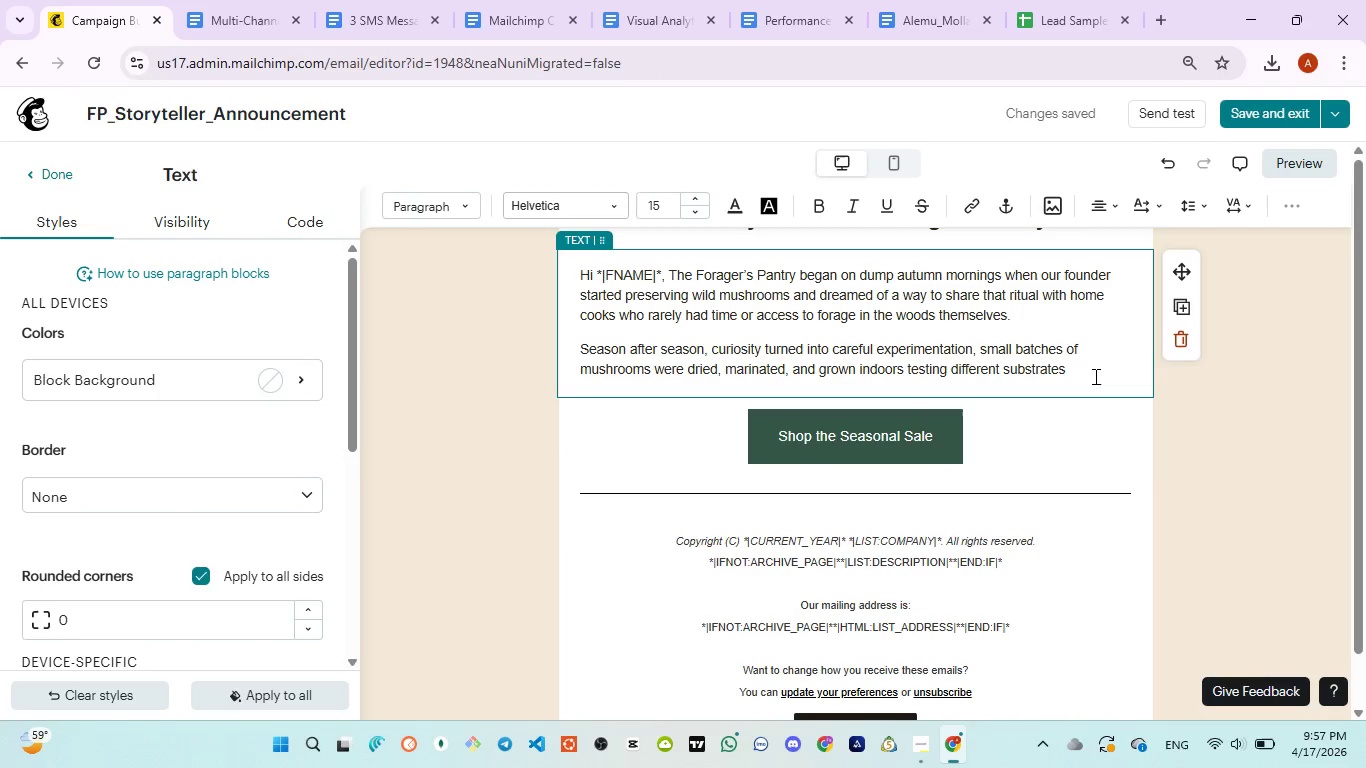 
key(ArrowLeft)
 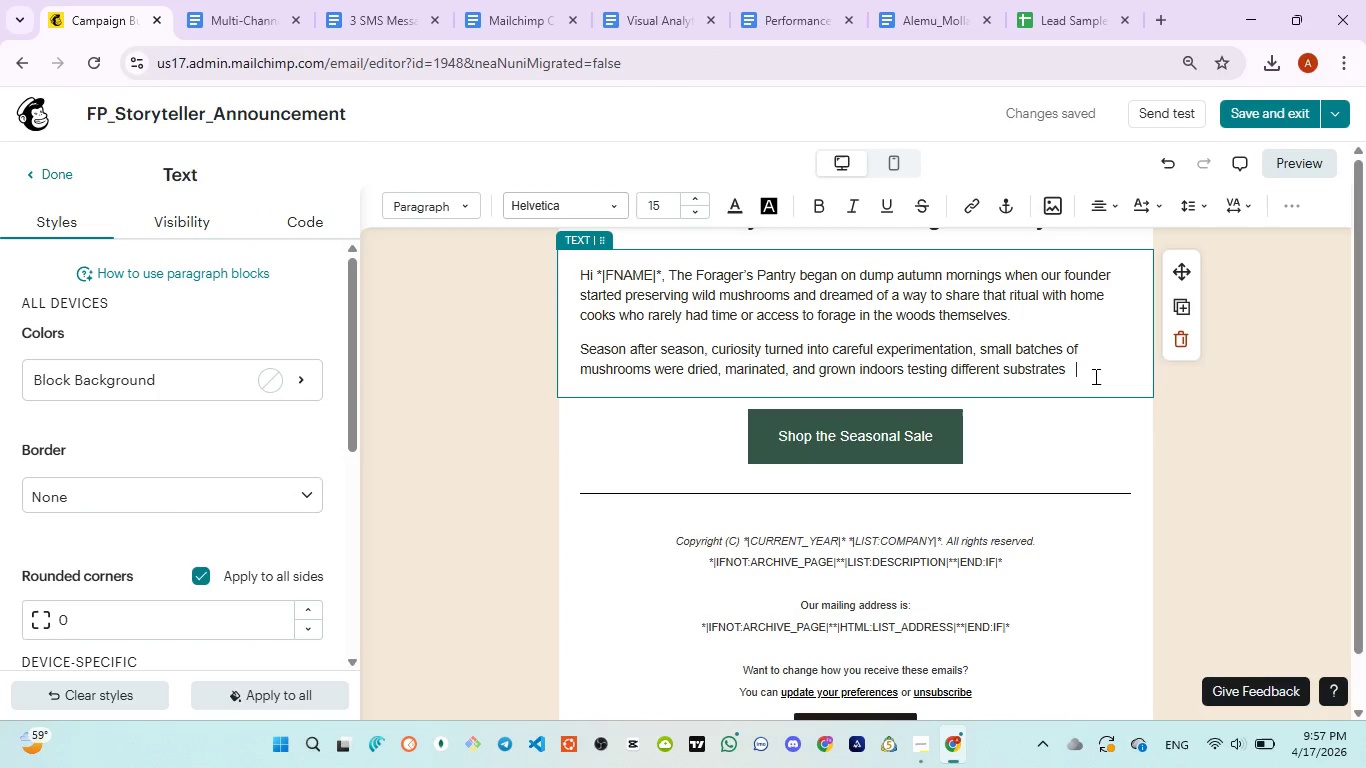 
key(ArrowLeft)
 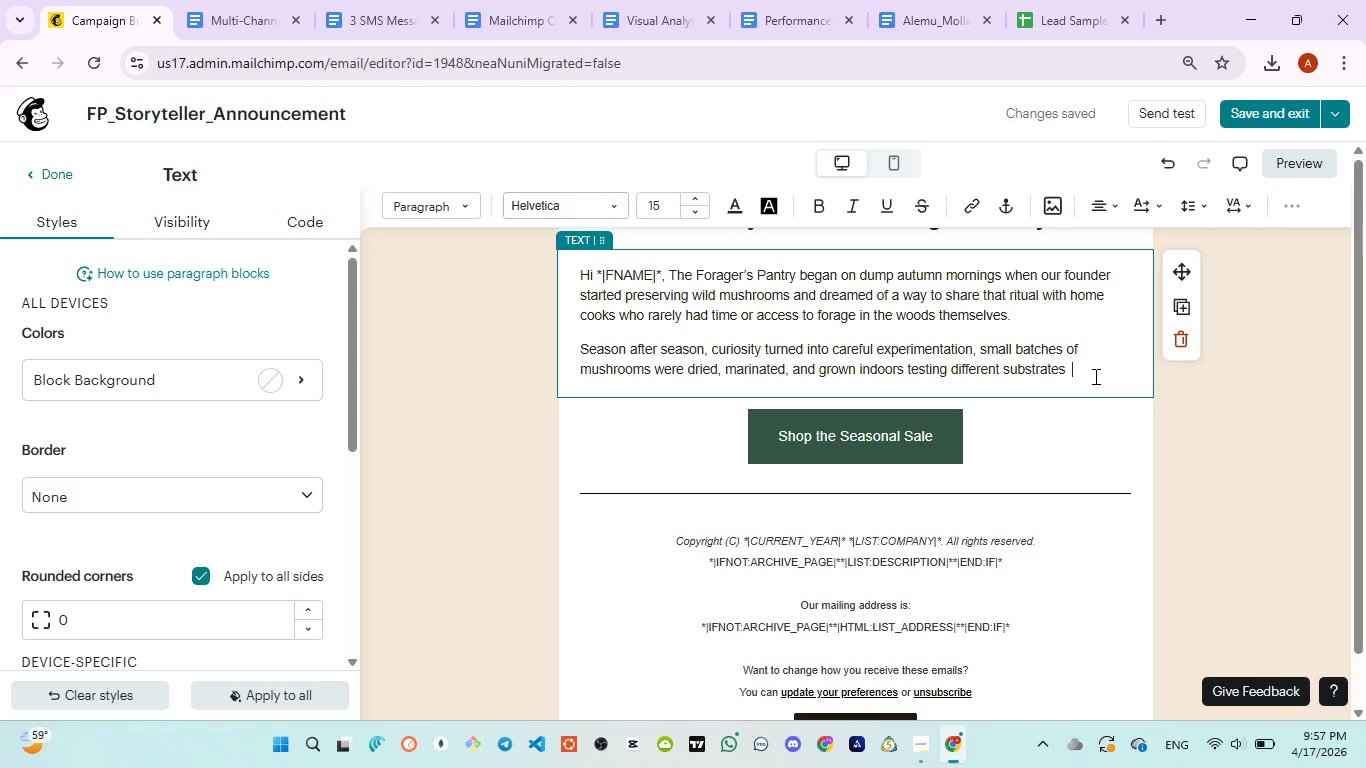 
key(ArrowLeft)
 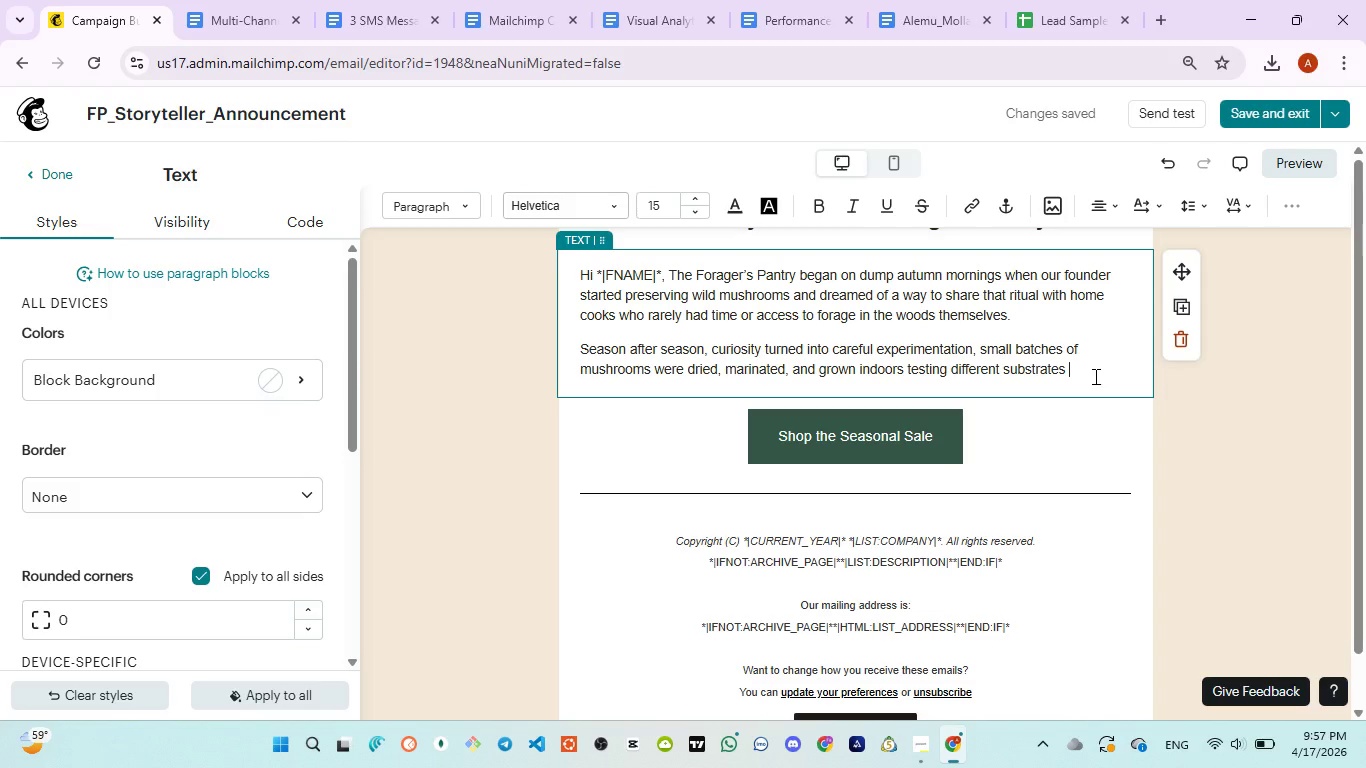 
key(ArrowLeft)
 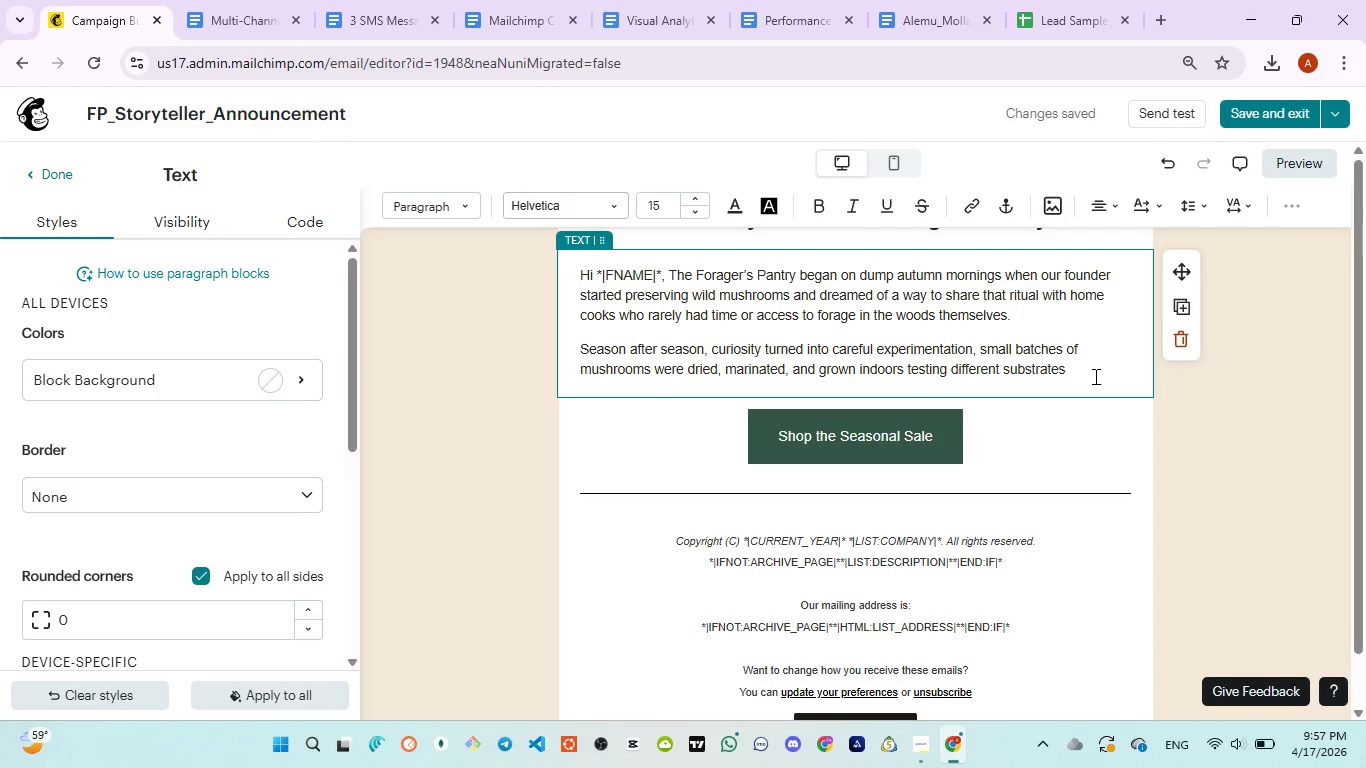 
type(, tempratures and humdity)
key(Backspace)
key(Backspace)
type(ti)
key(Backspace)
key(Backspace)
type(ty)
 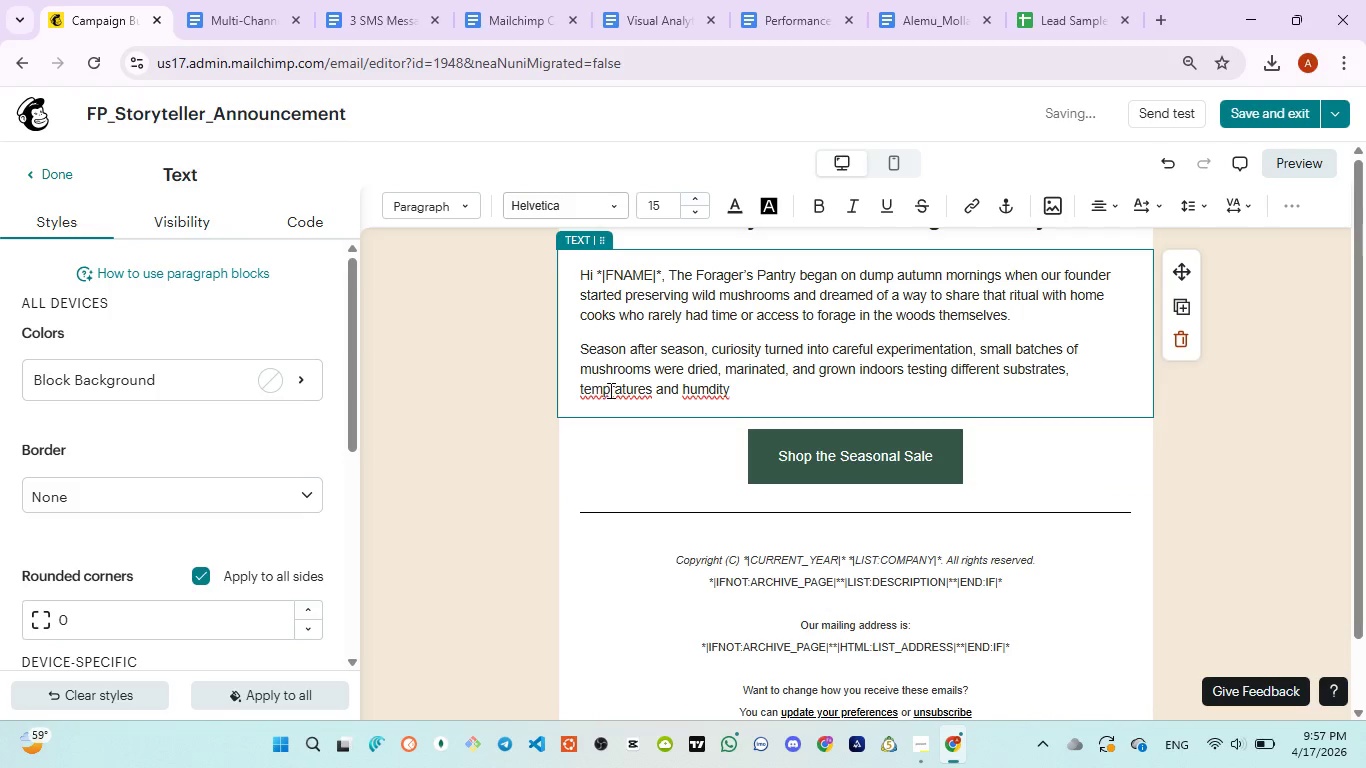 
left_click([610, 390])
 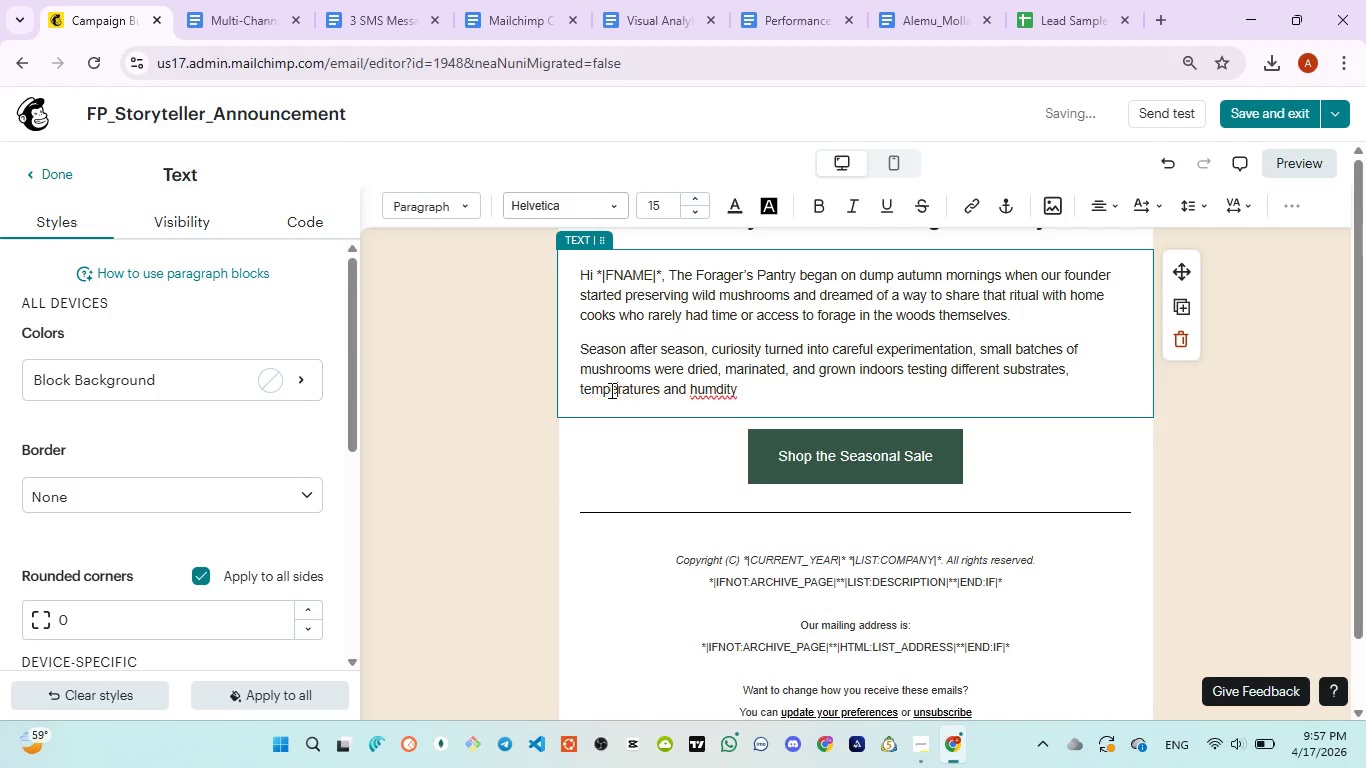 
key(E)
 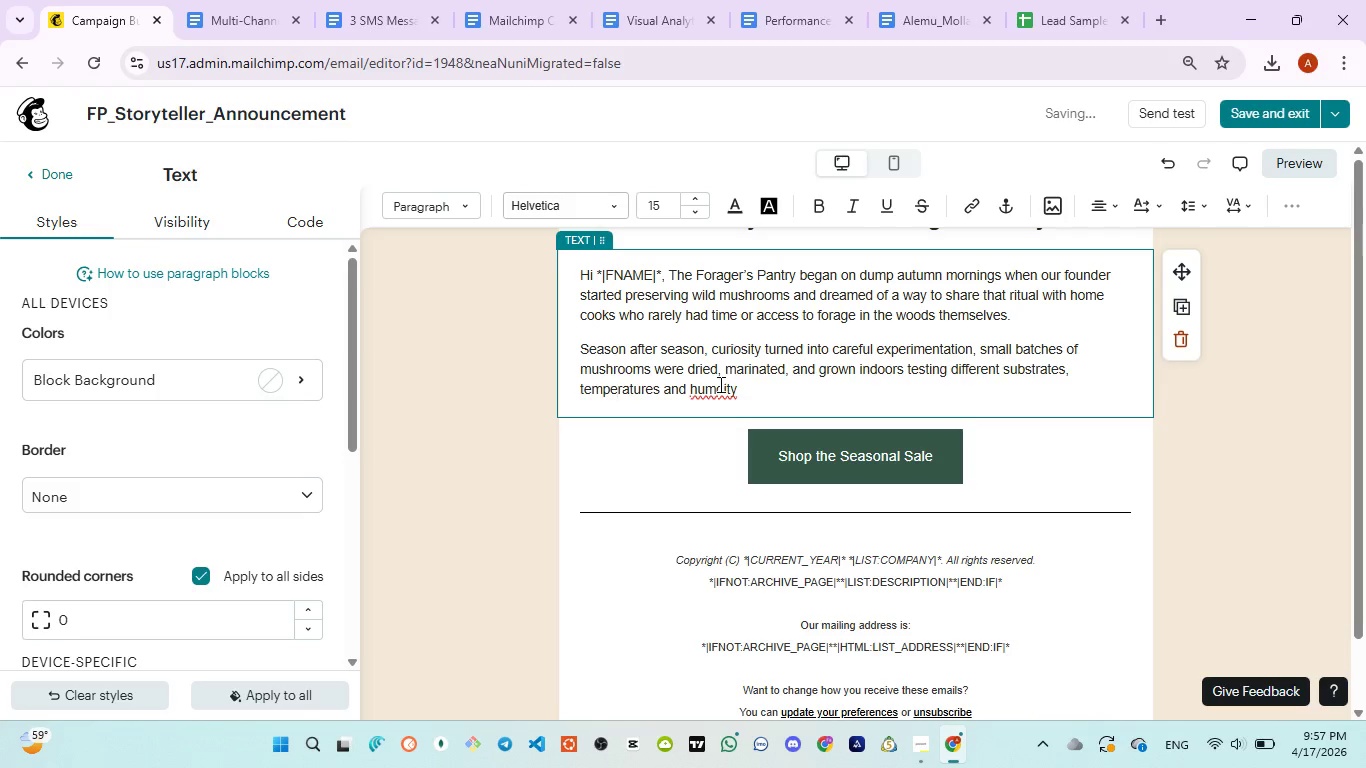 
left_click([719, 384])
 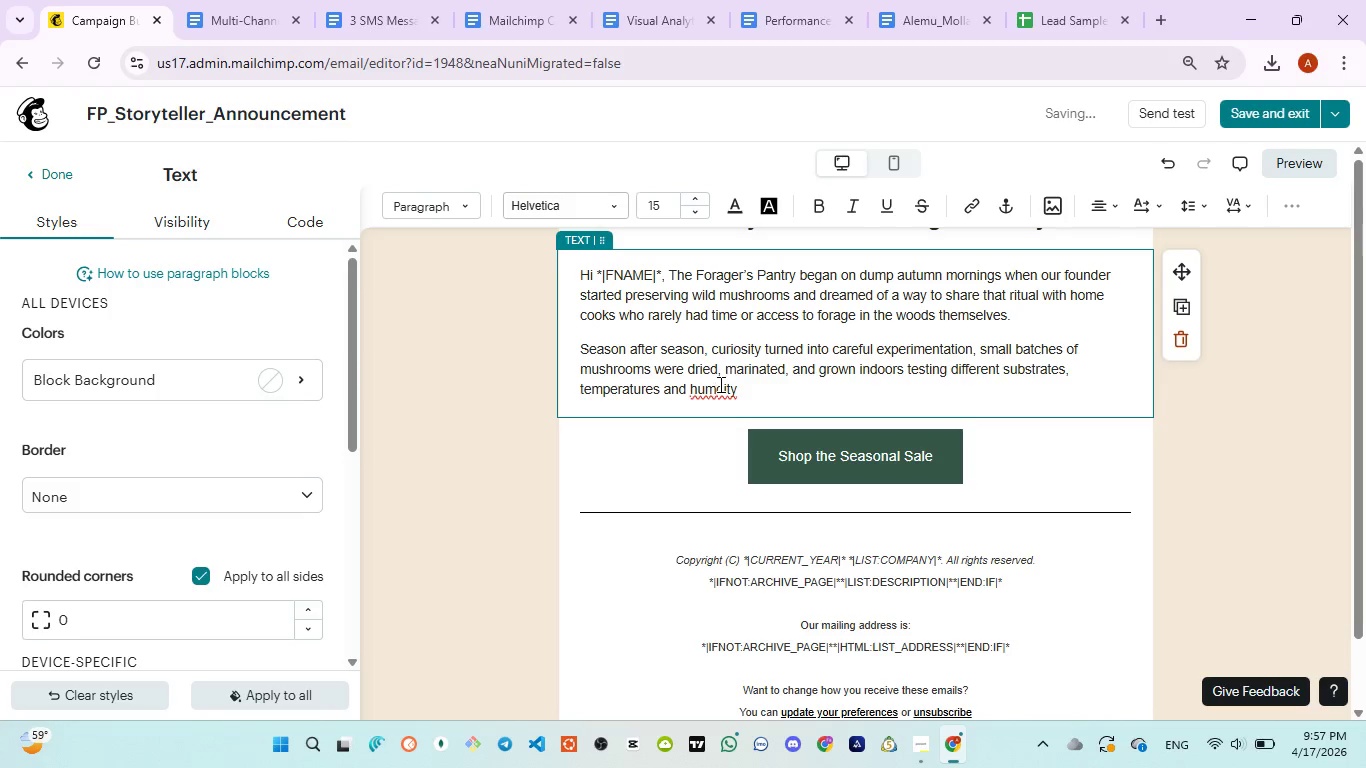 
key(I)
 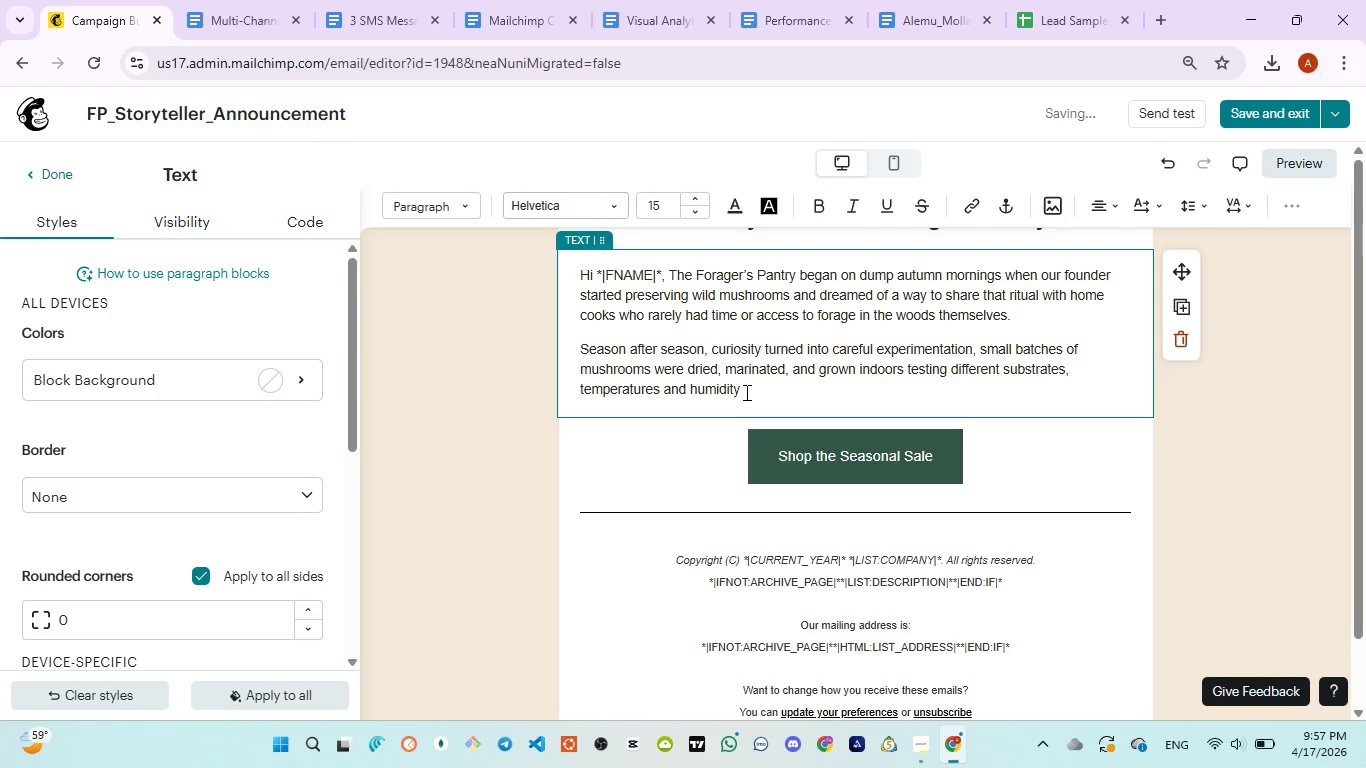 
left_click([745, 392])
 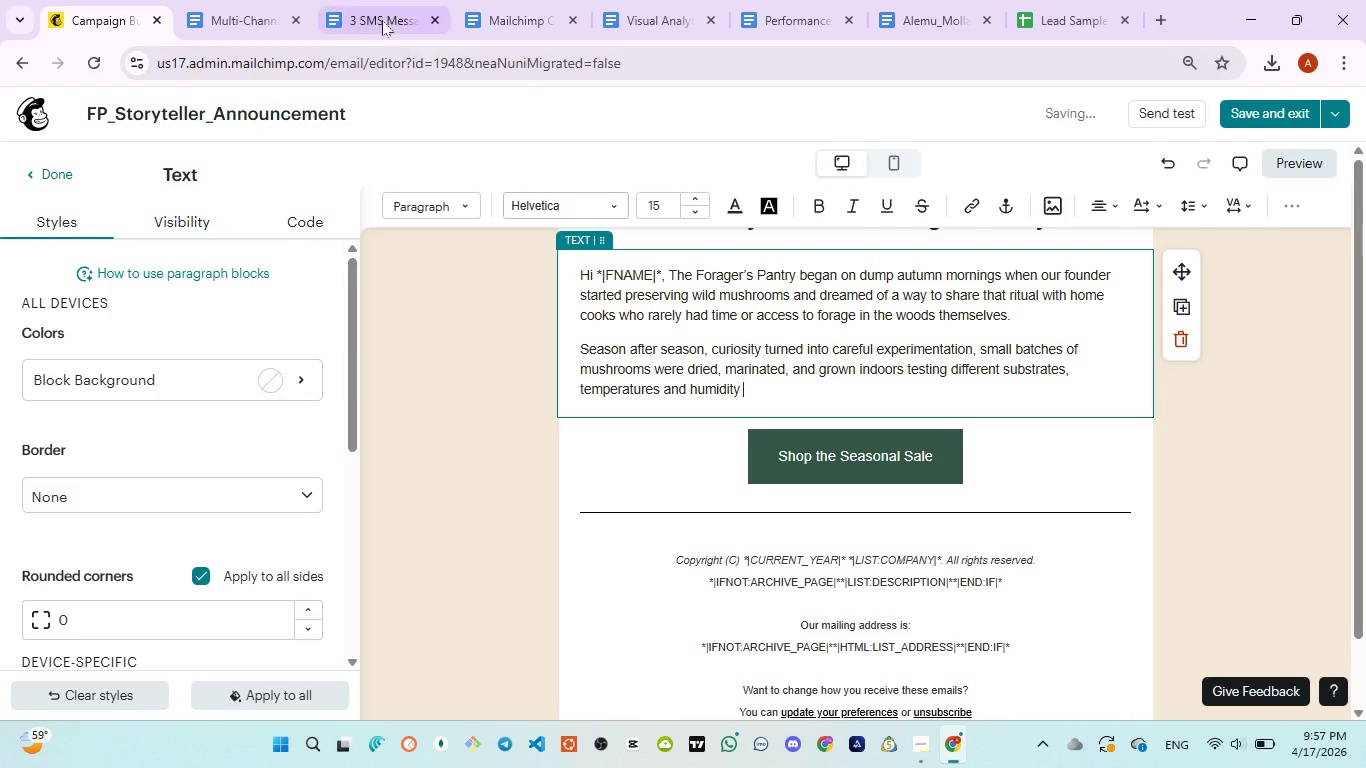 
left_click([378, 14])
 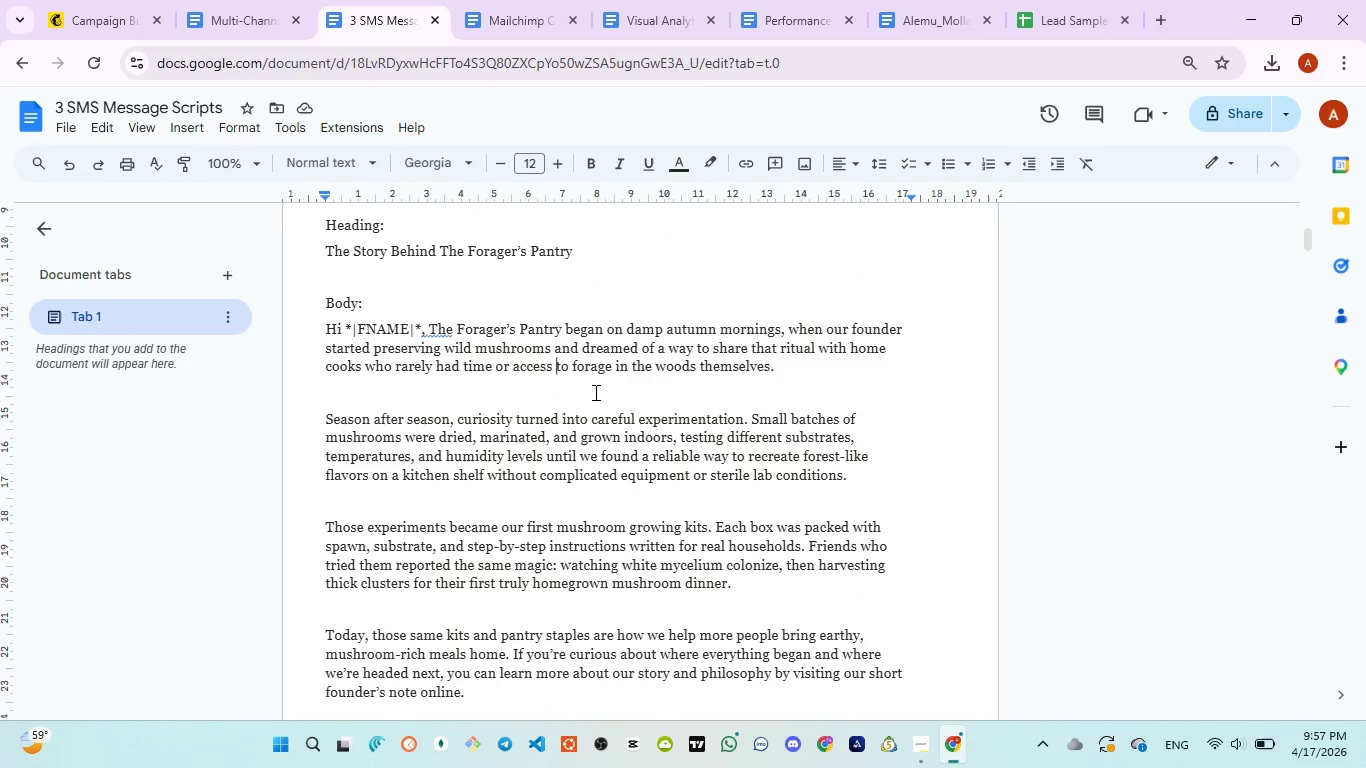 
wait(9.23)
 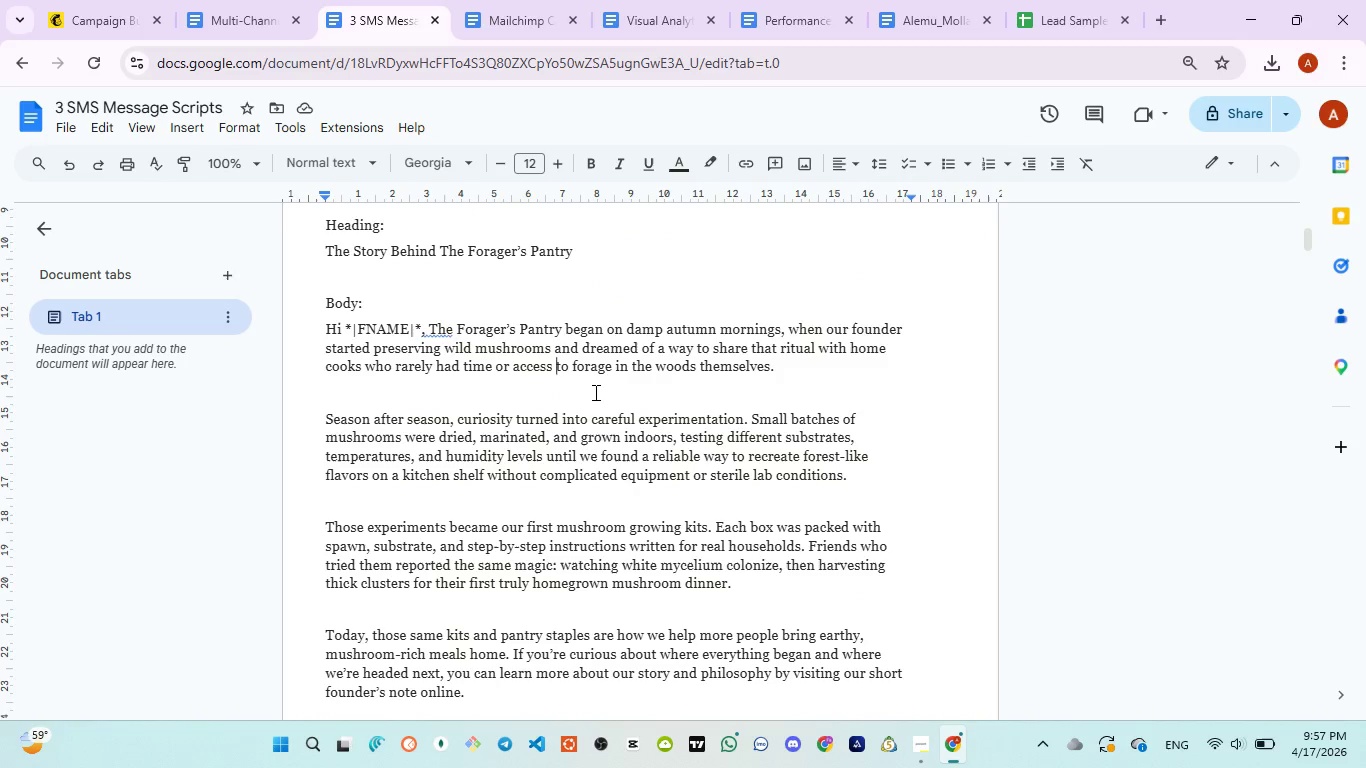 
left_click([69, 0])
 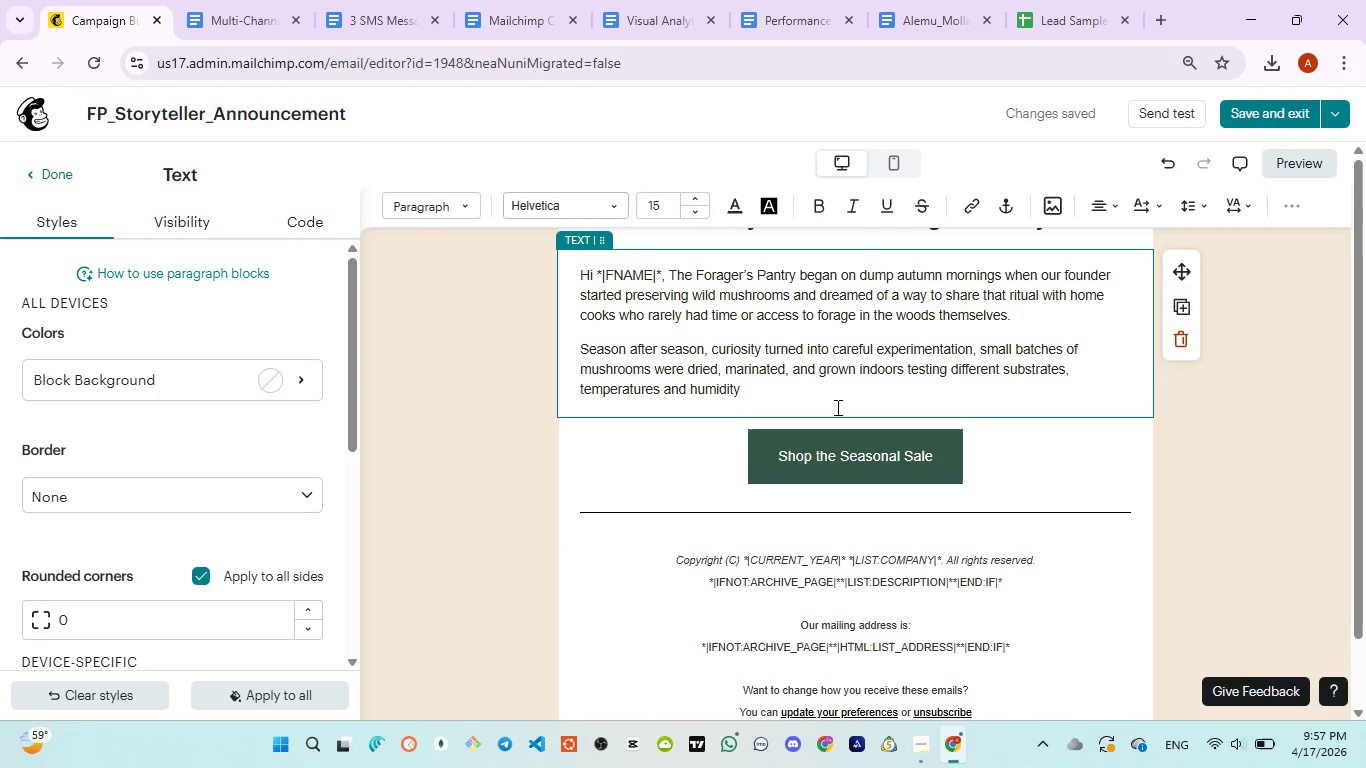 
type(levels t)
key(Backspace)
type(utill we found )
 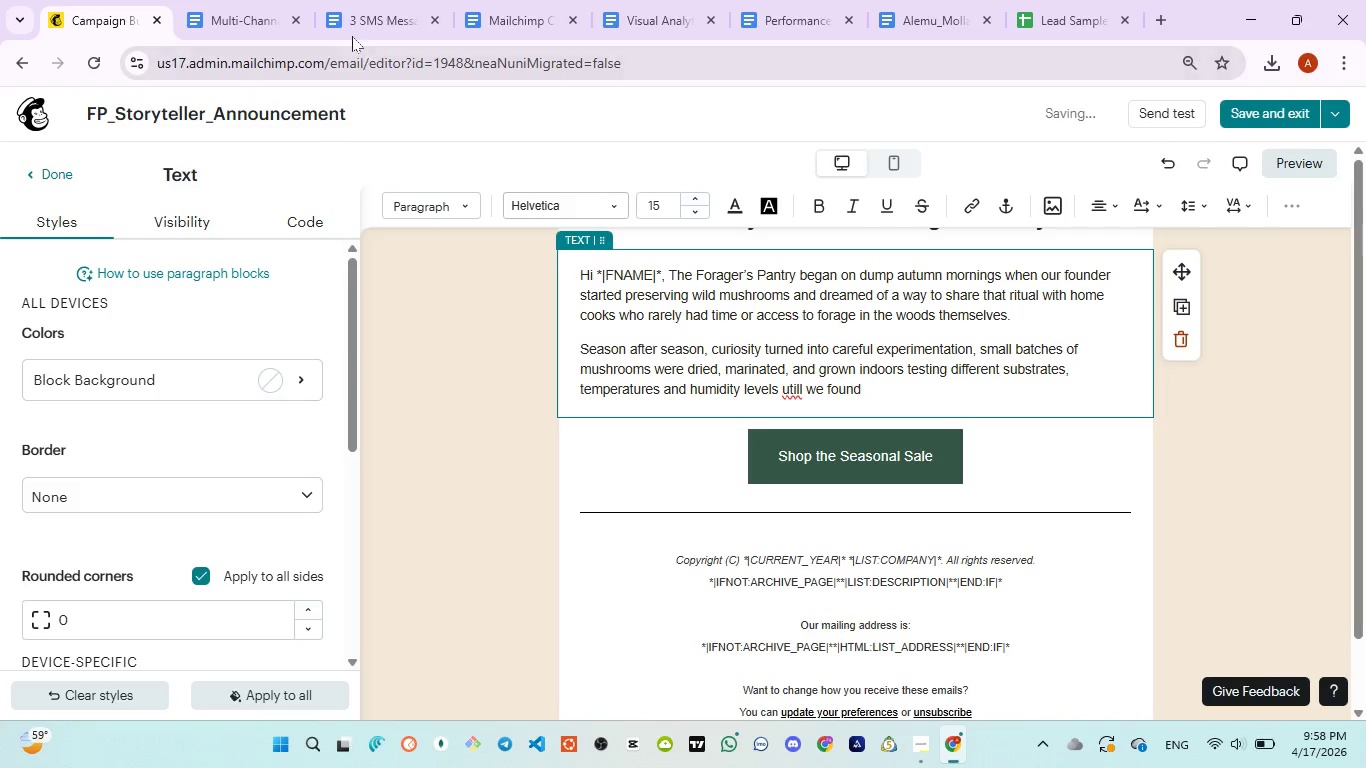 
left_click([350, 31])
 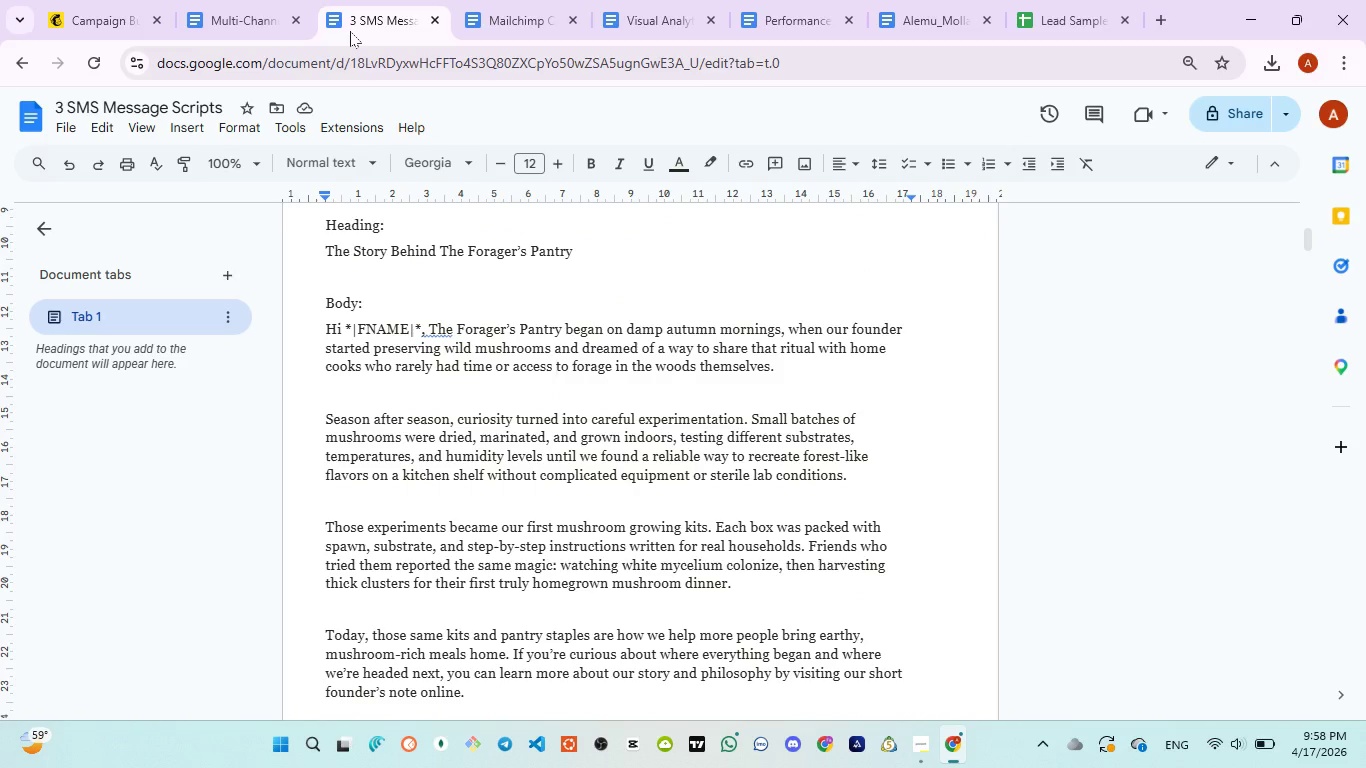 
wait(5.3)
 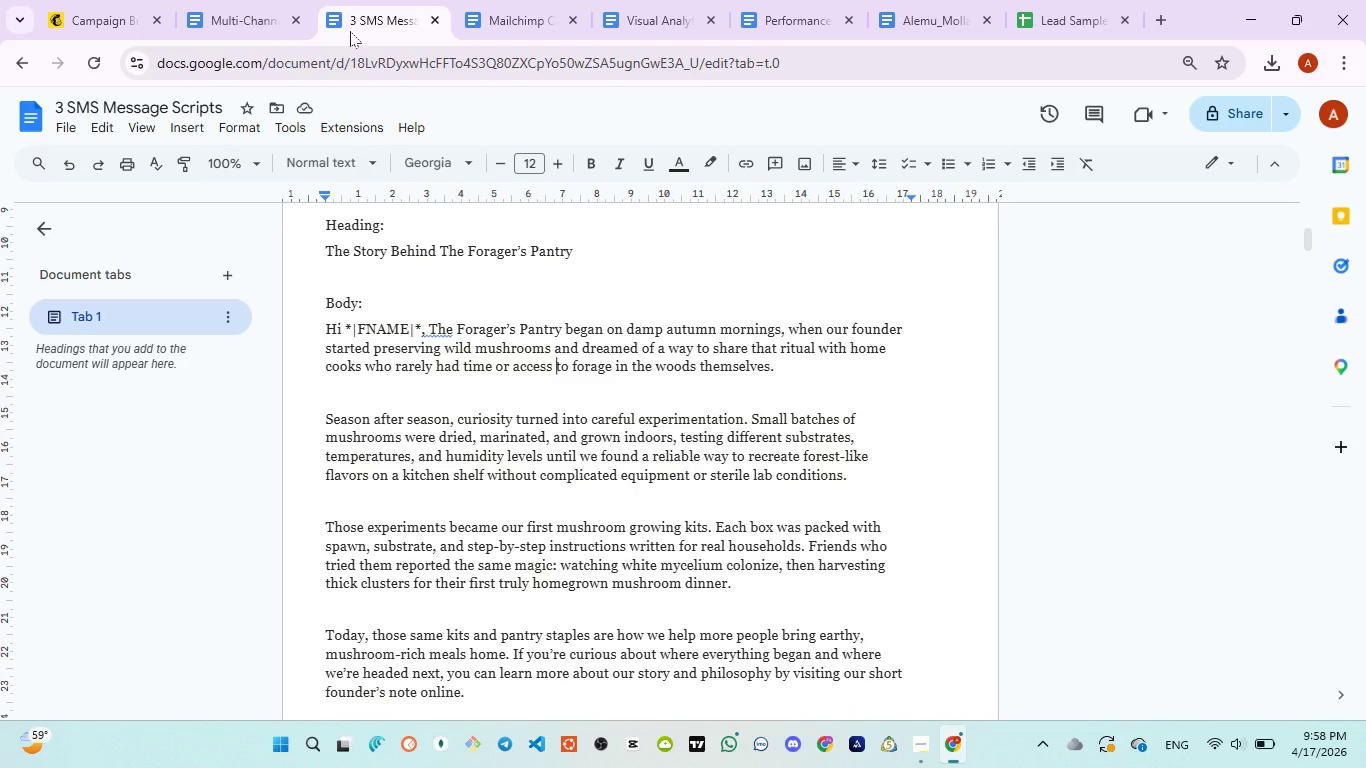 
left_click([66, 1])
 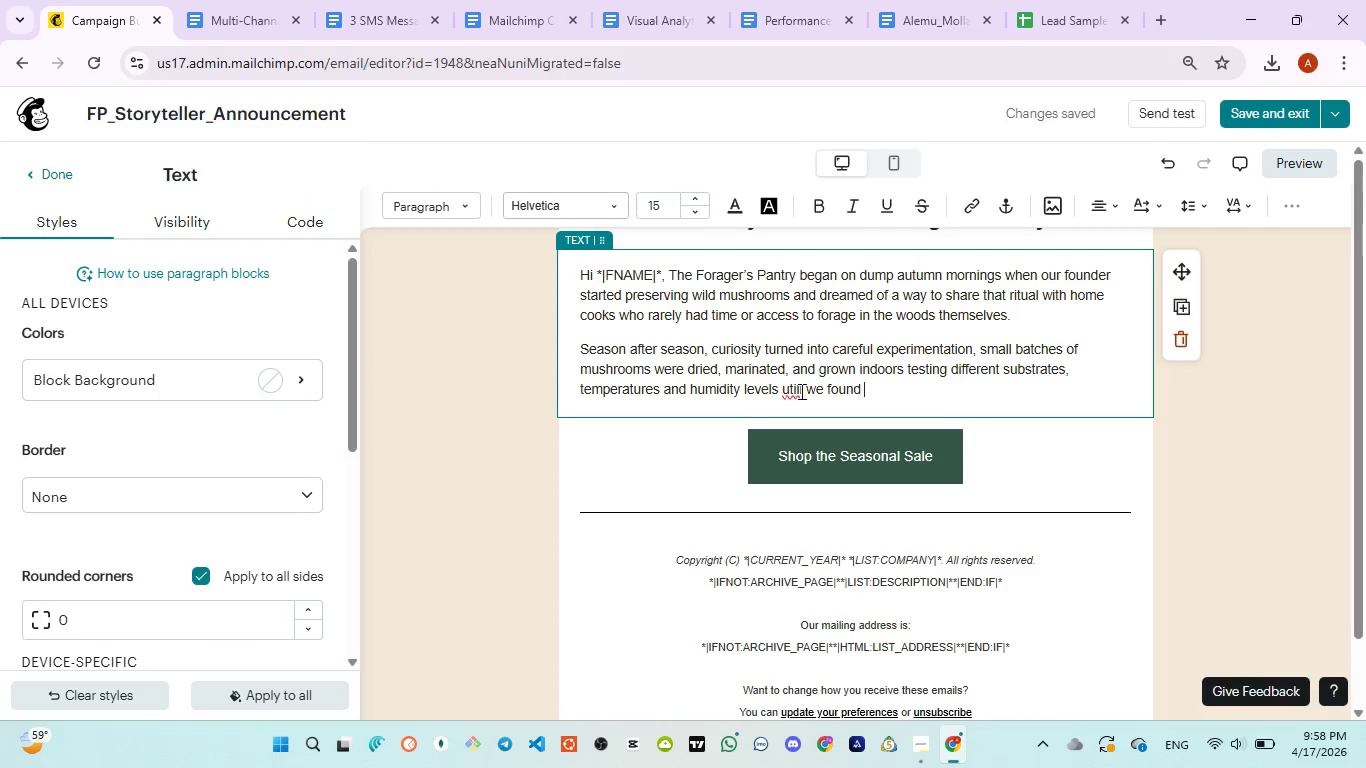 
left_click([801, 391])
 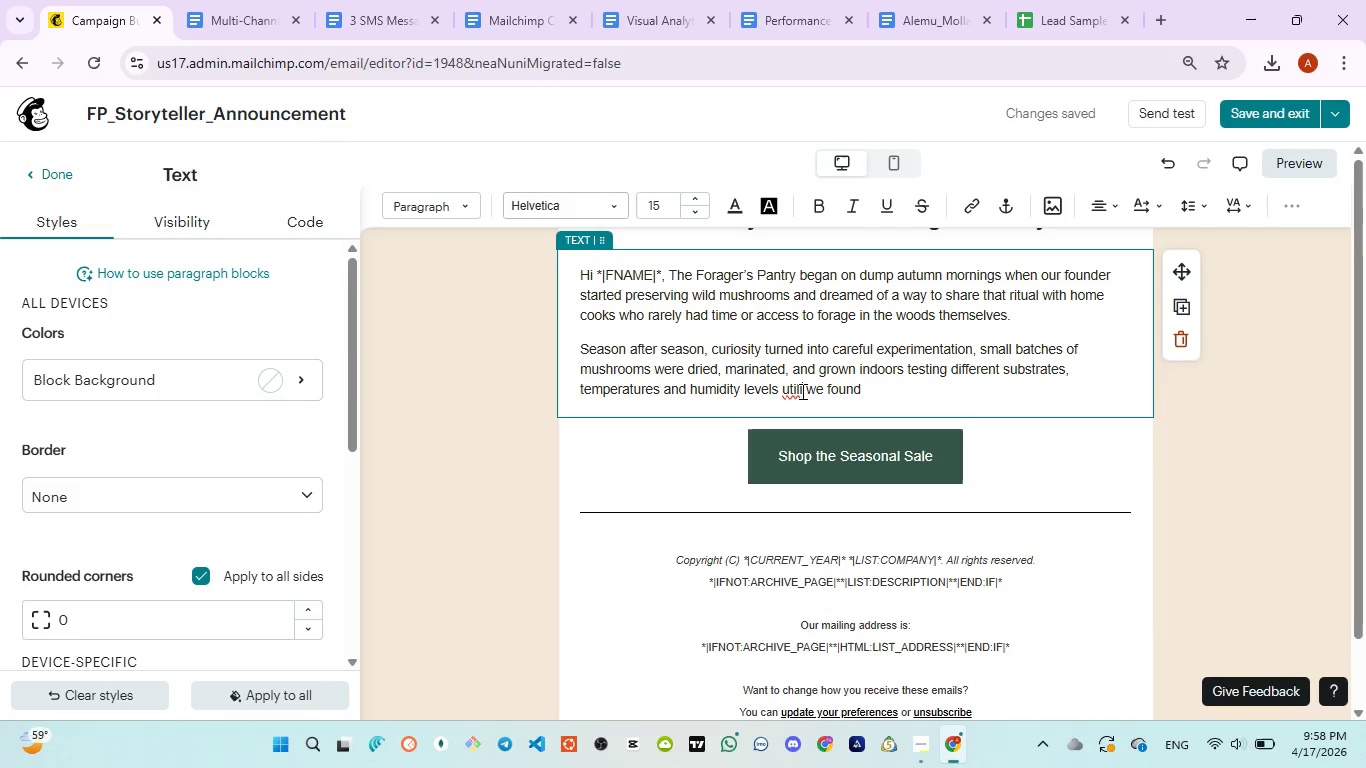 
key(Backspace)
 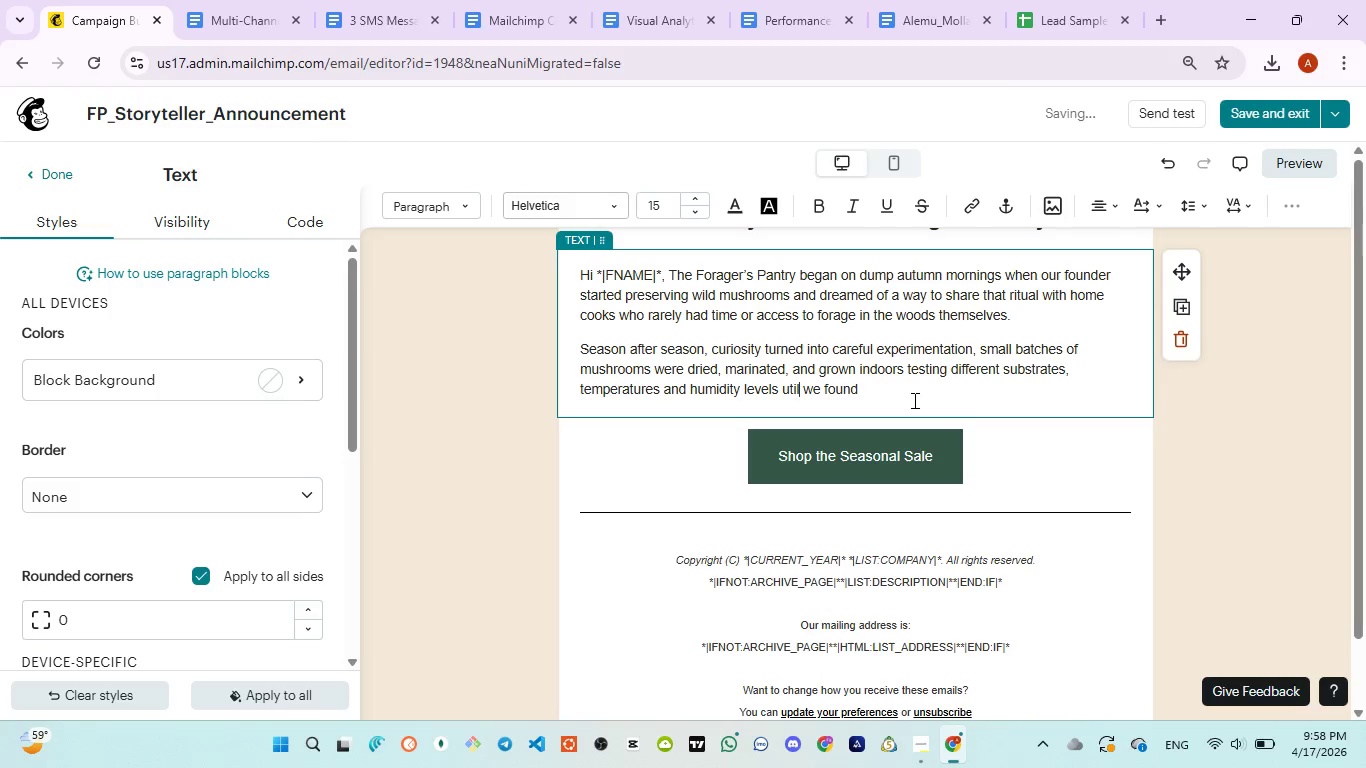 
left_click([913, 400])
 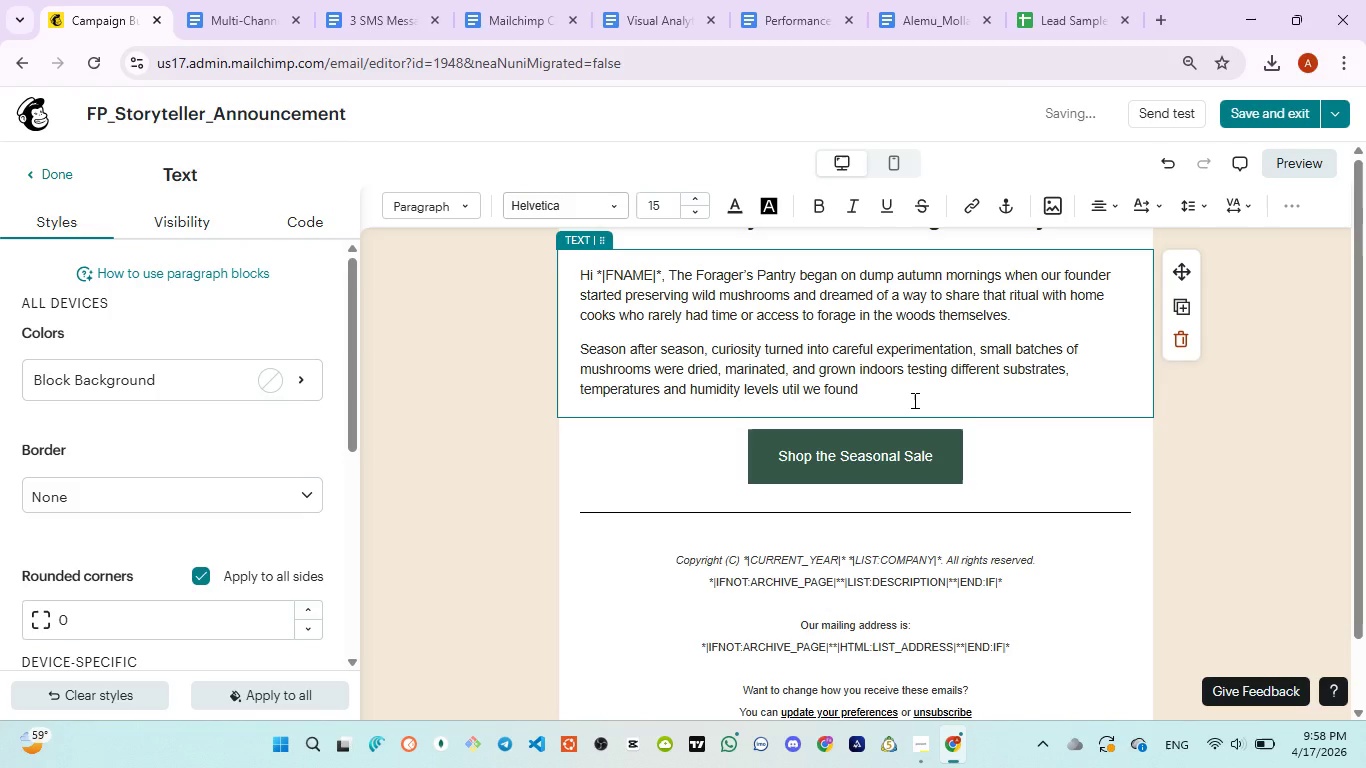 
key(ArrowLeft)
 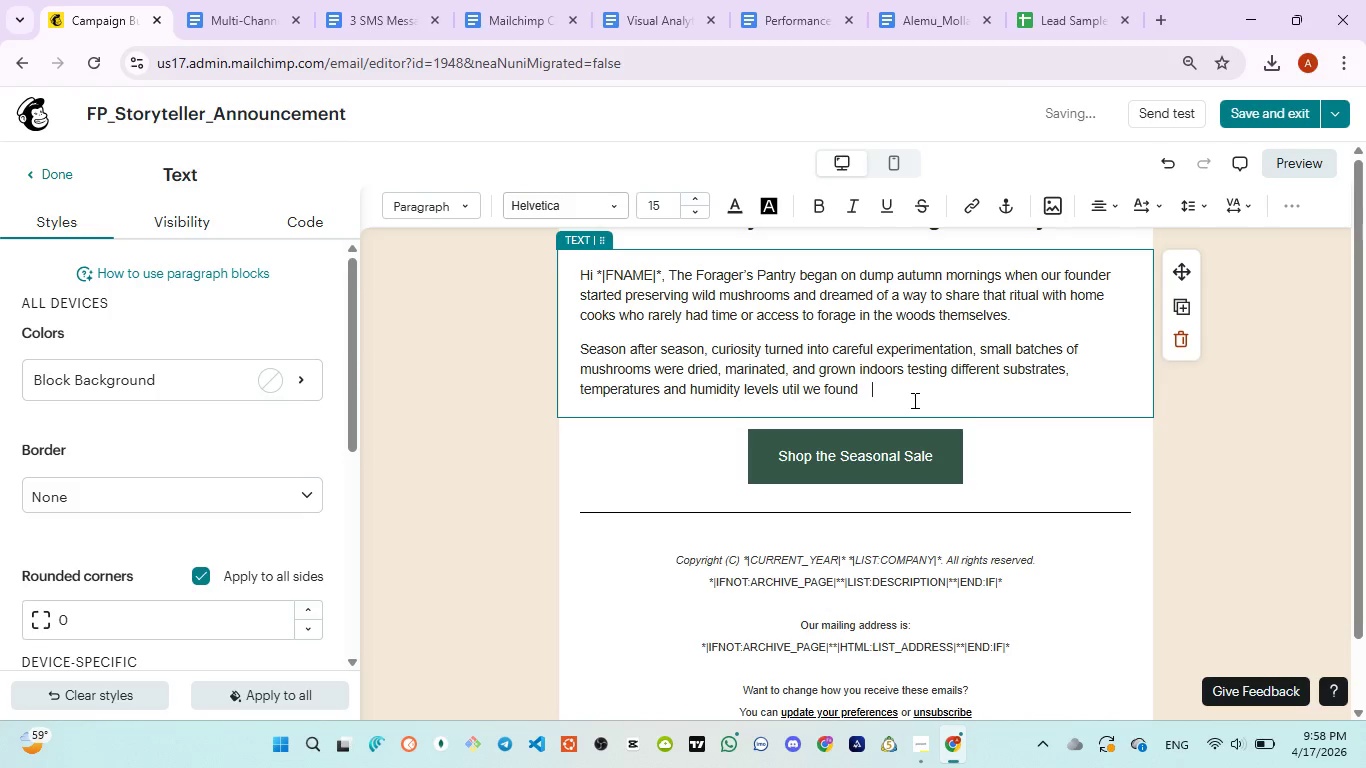 
type( a relab)
key(Backspace)
key(Backspace)
type(iable way to recreate )
 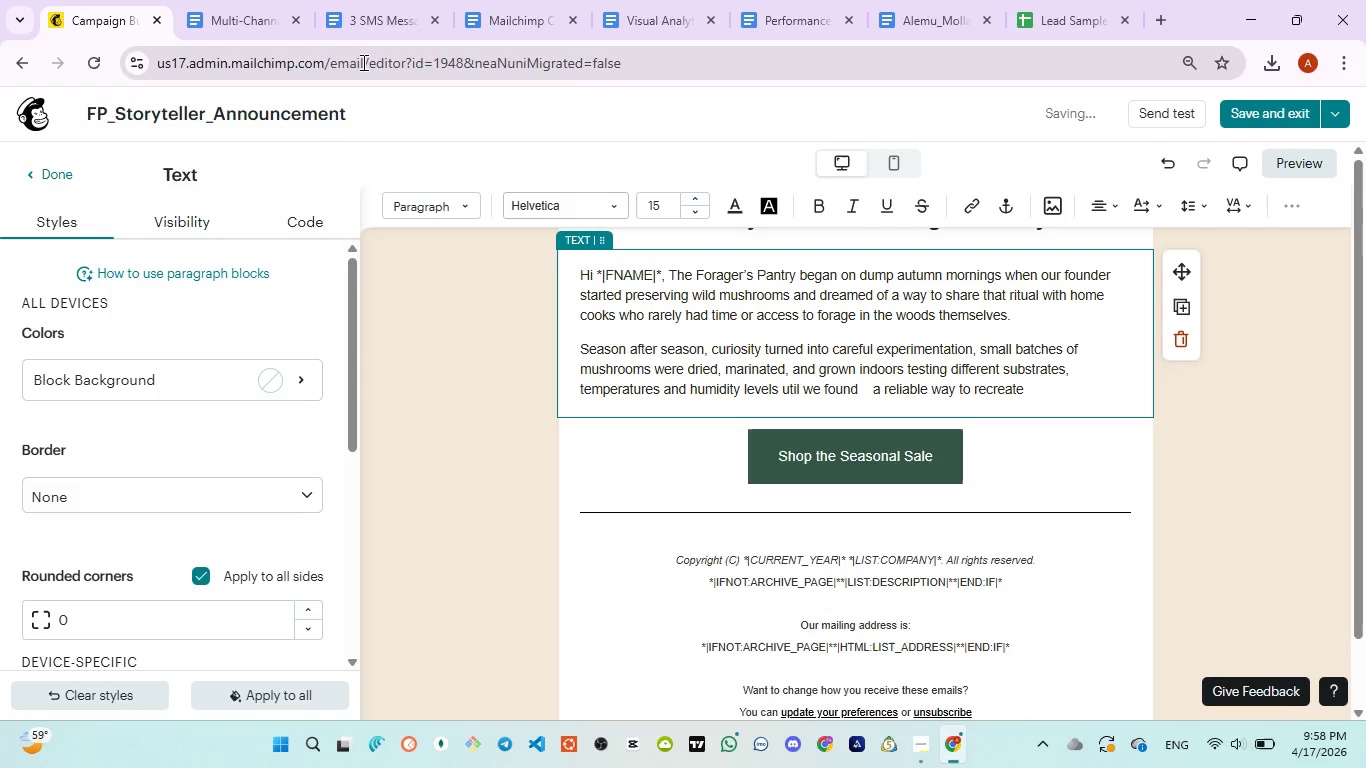 
left_click([362, 10])
 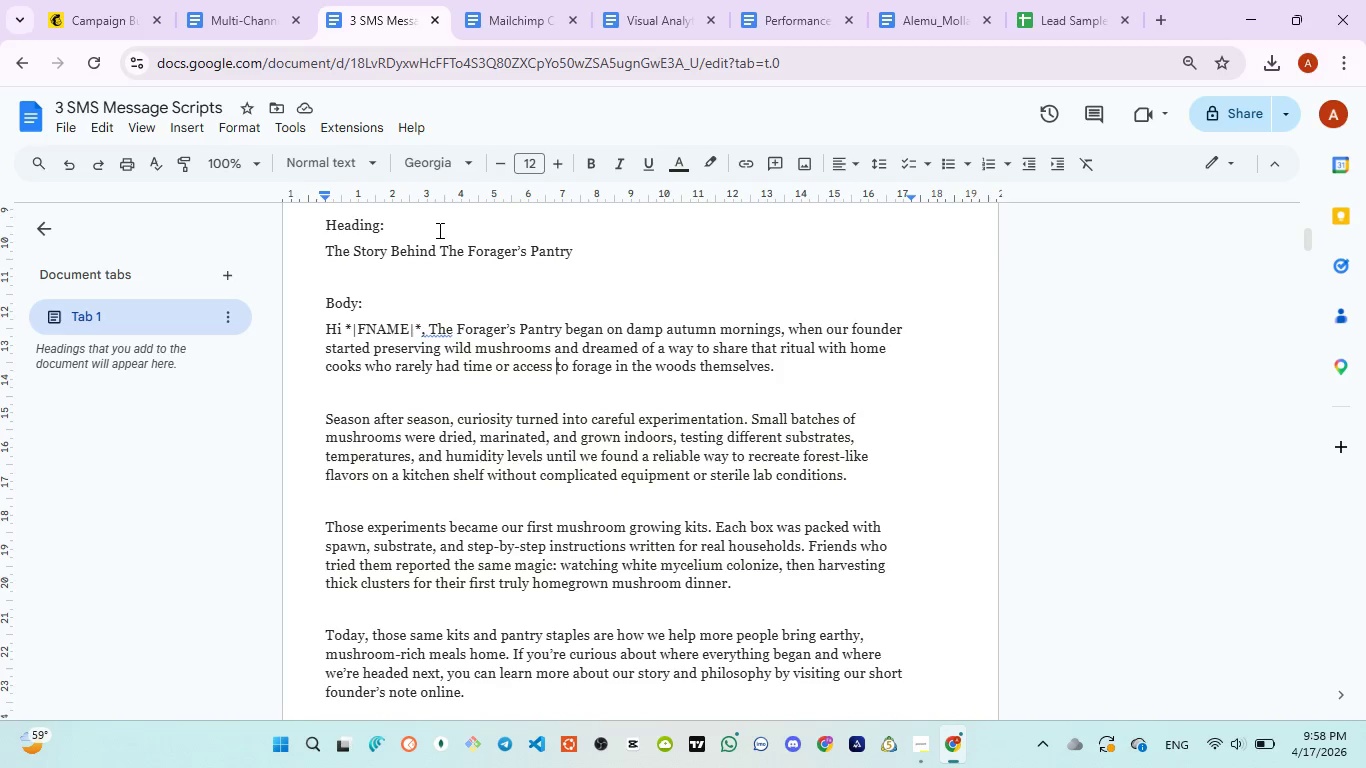 
wait(19.12)
 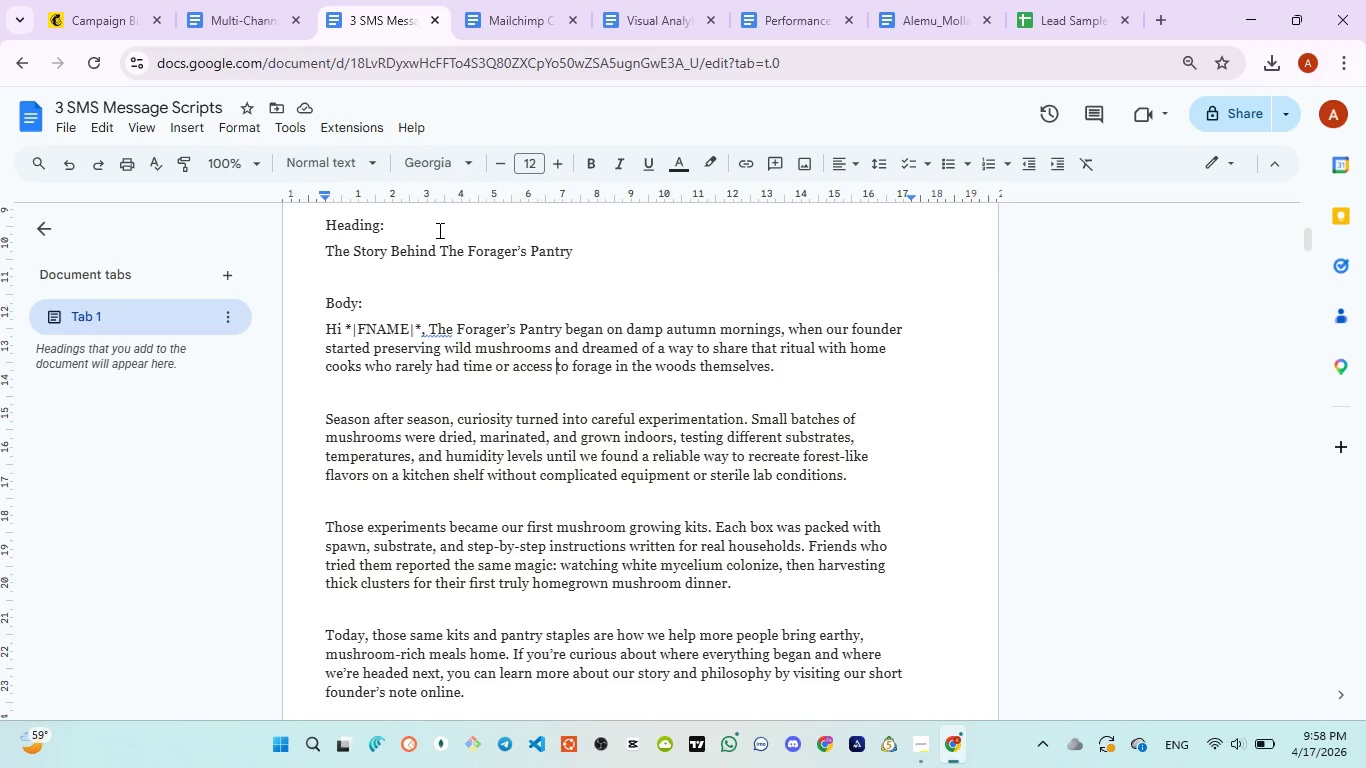 
left_click([91, 32])
 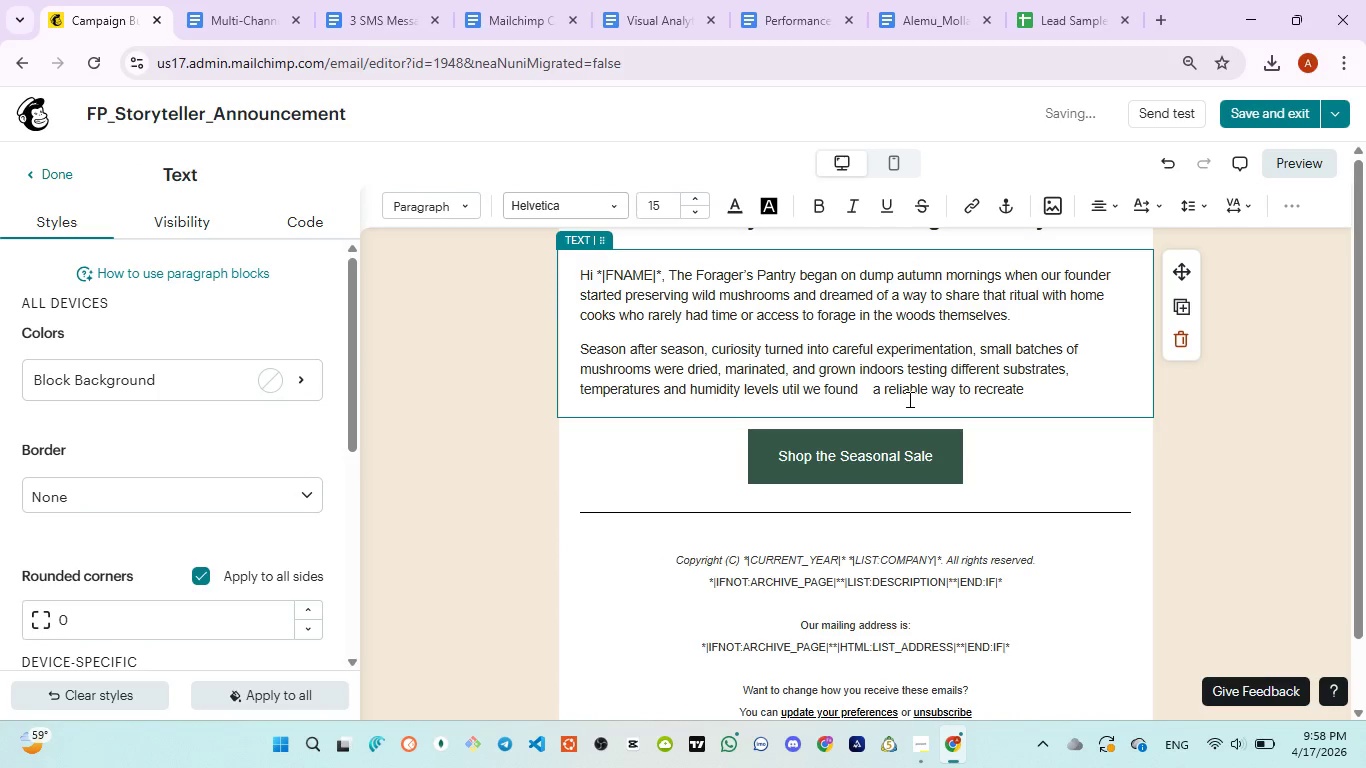 
type(forest-like flavores )
 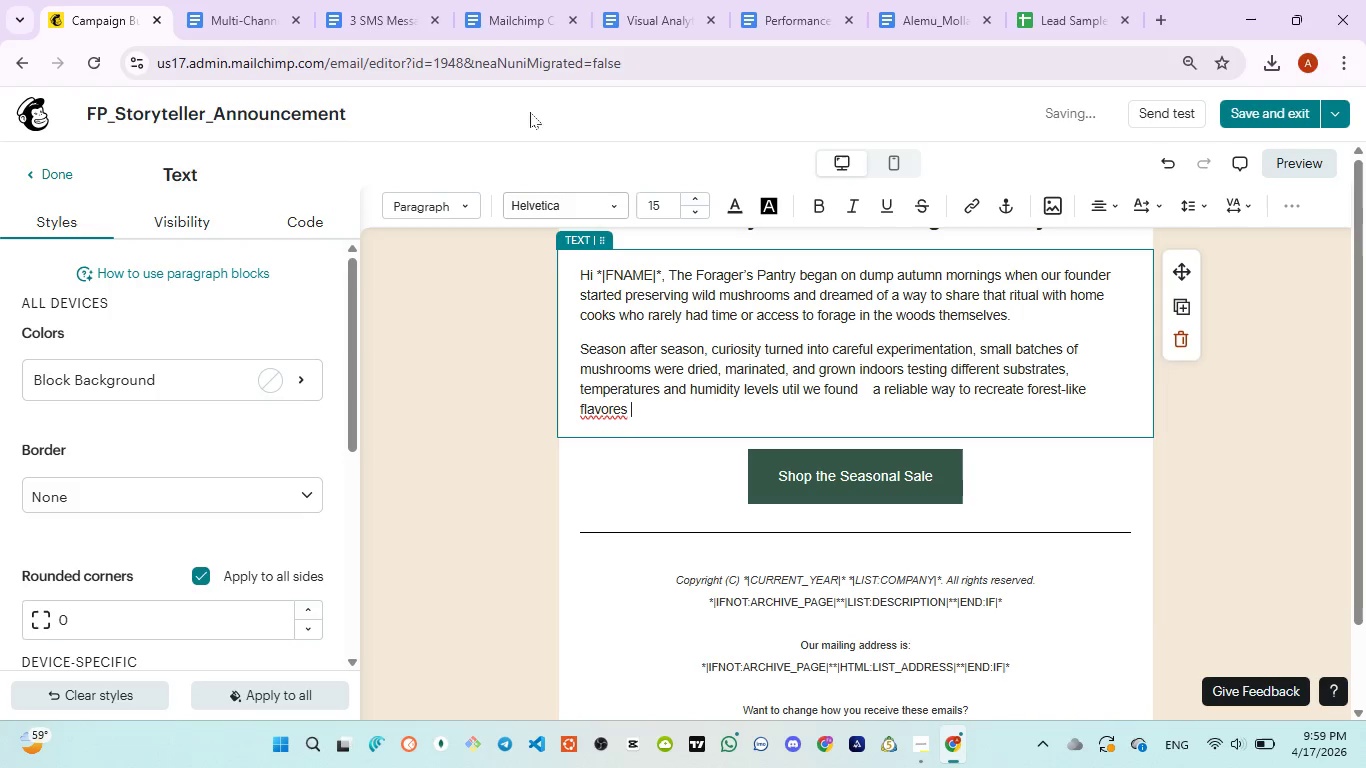 
left_click([368, 27])
 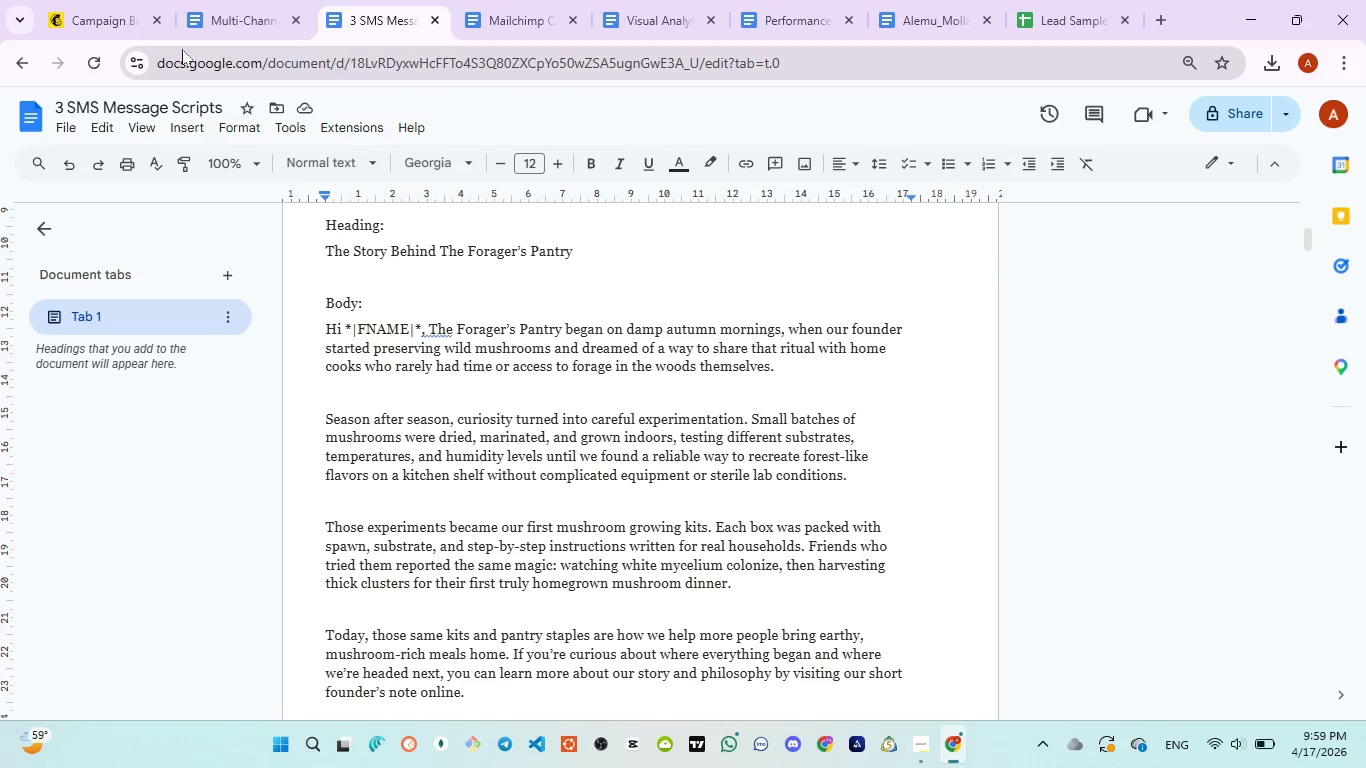 
wait(7.77)
 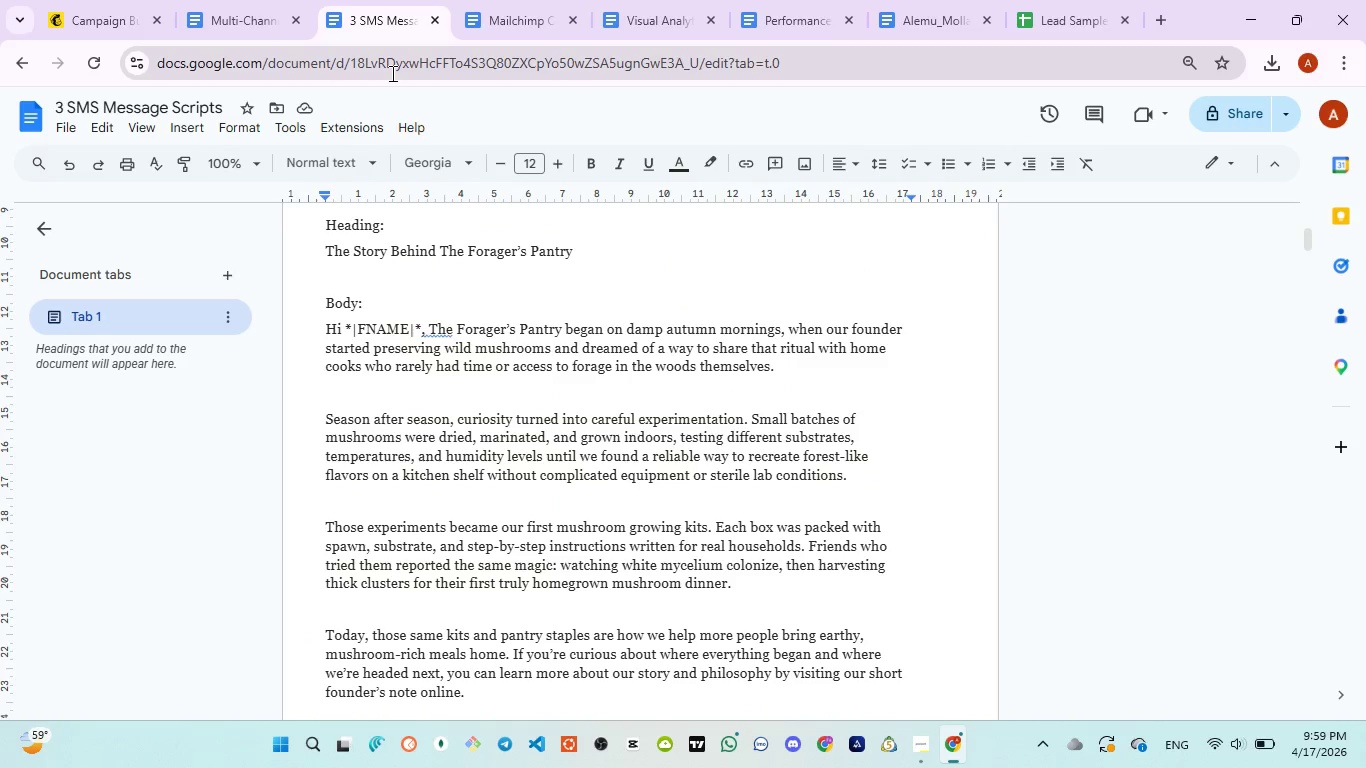 
left_click([74, 22])
 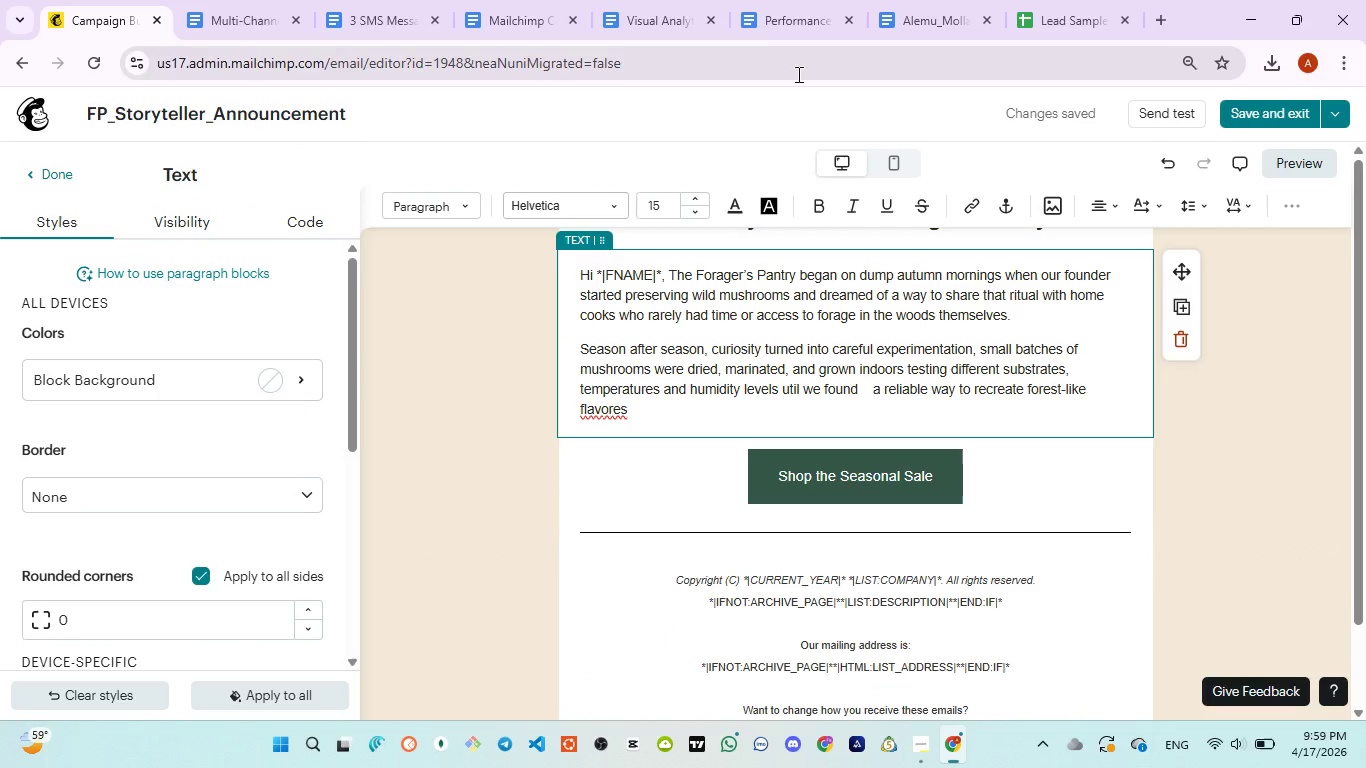 
left_click([384, 17])
 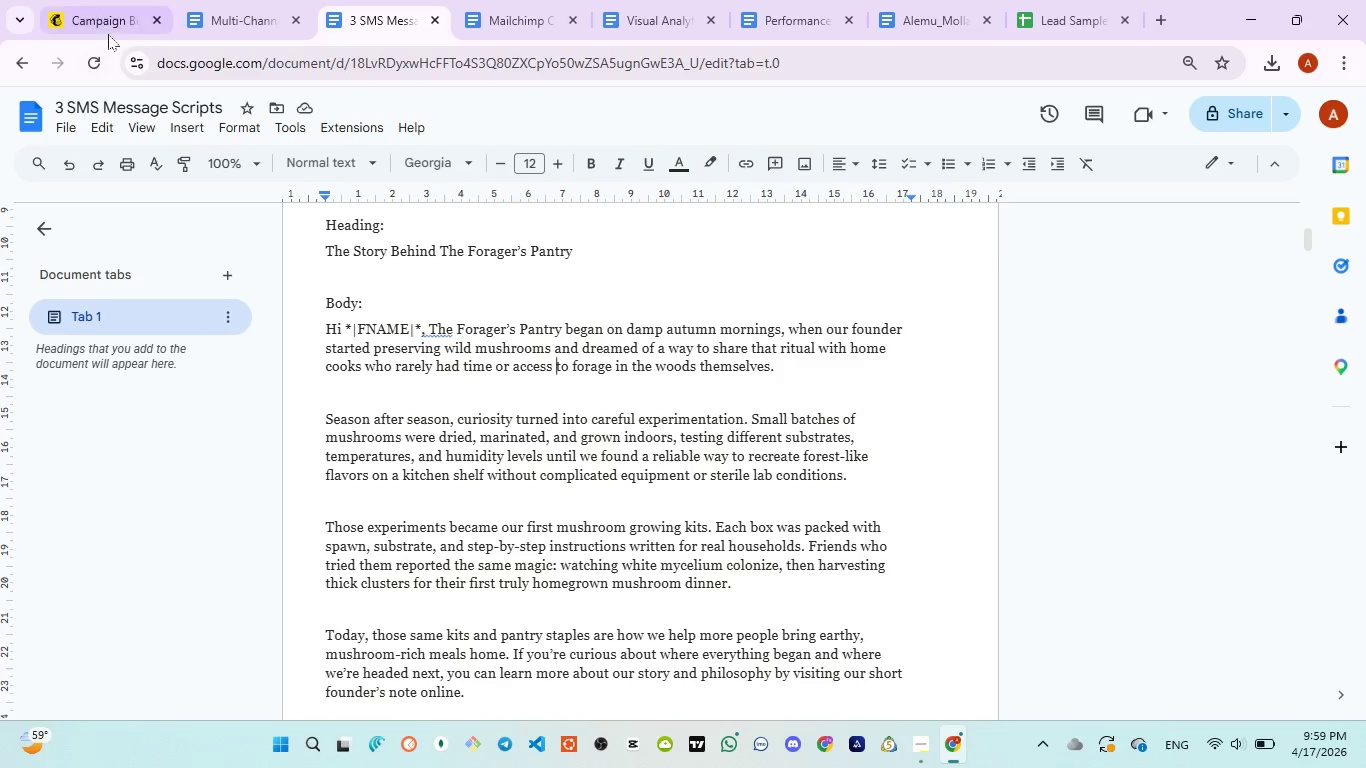 
left_click([108, 28])
 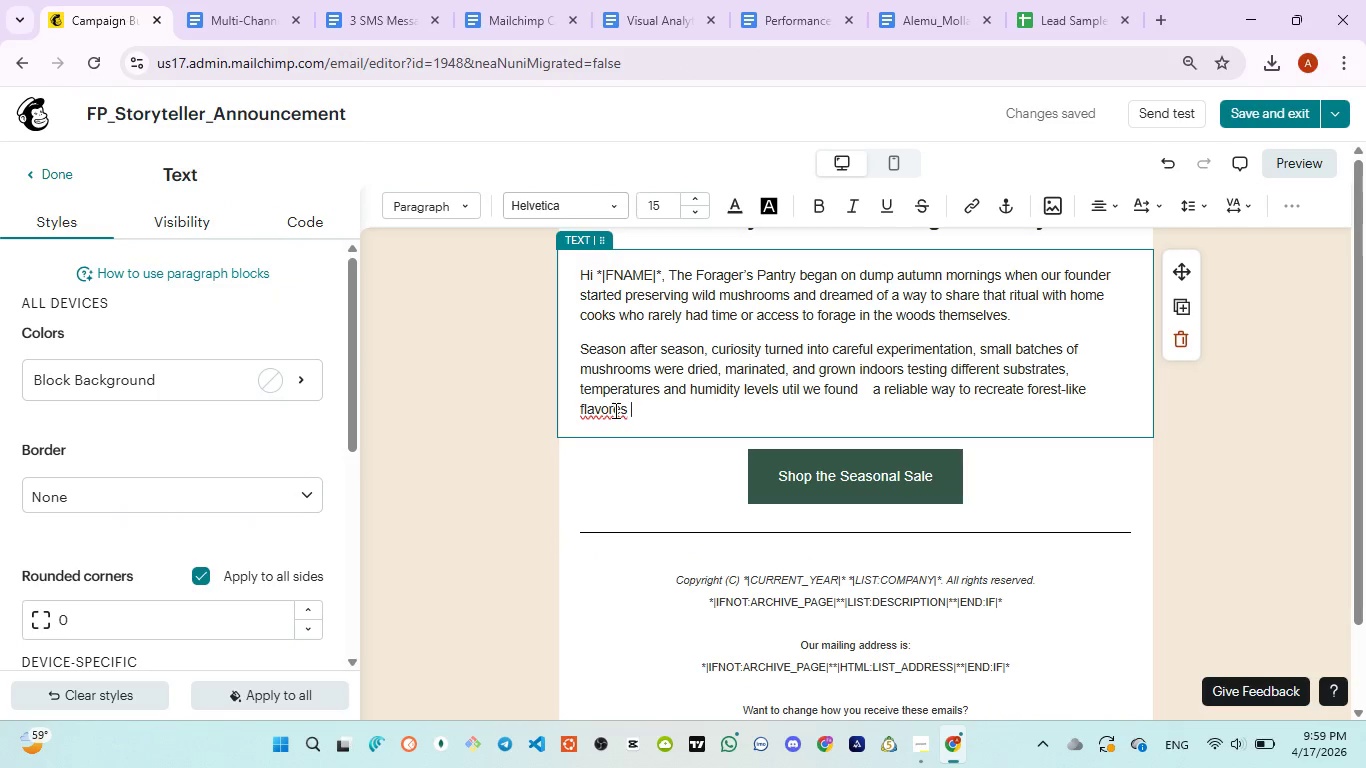 
left_click([621, 408])
 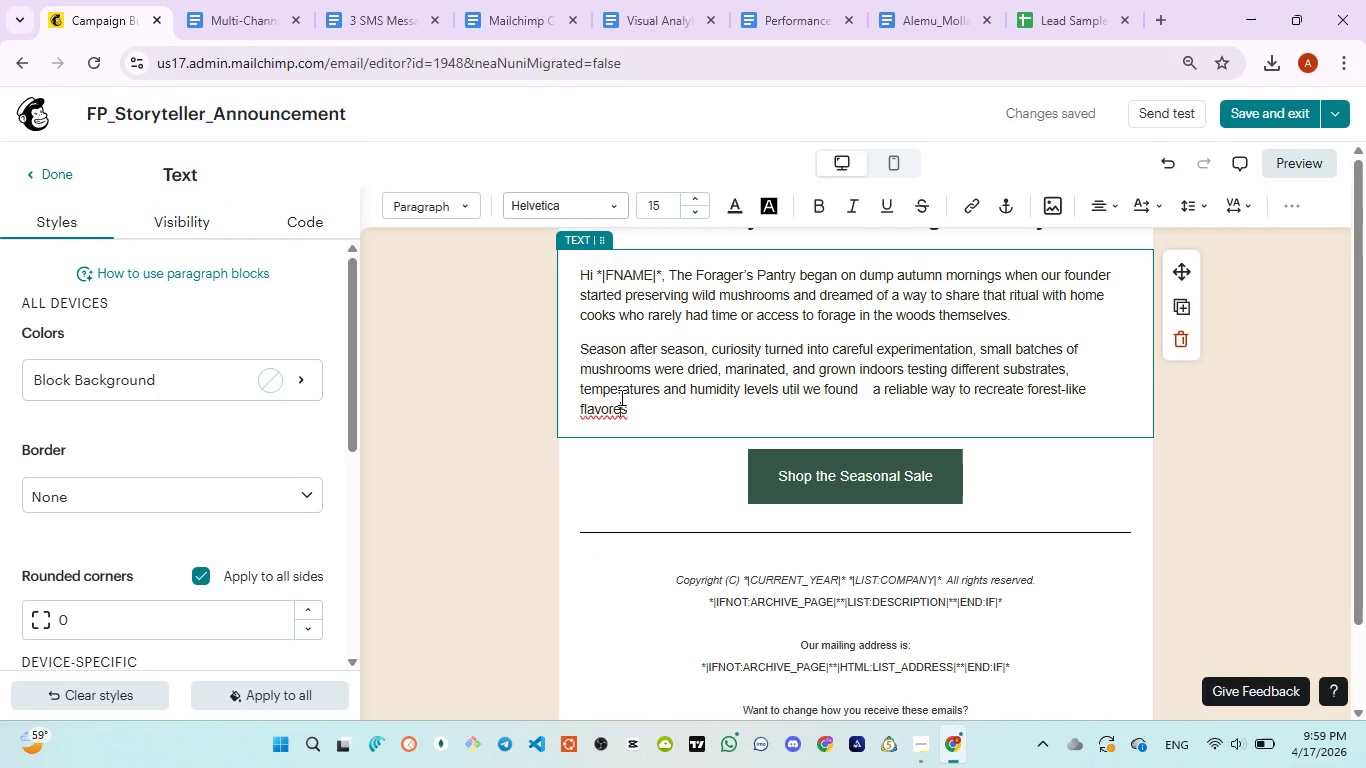 
key(Backspace)
 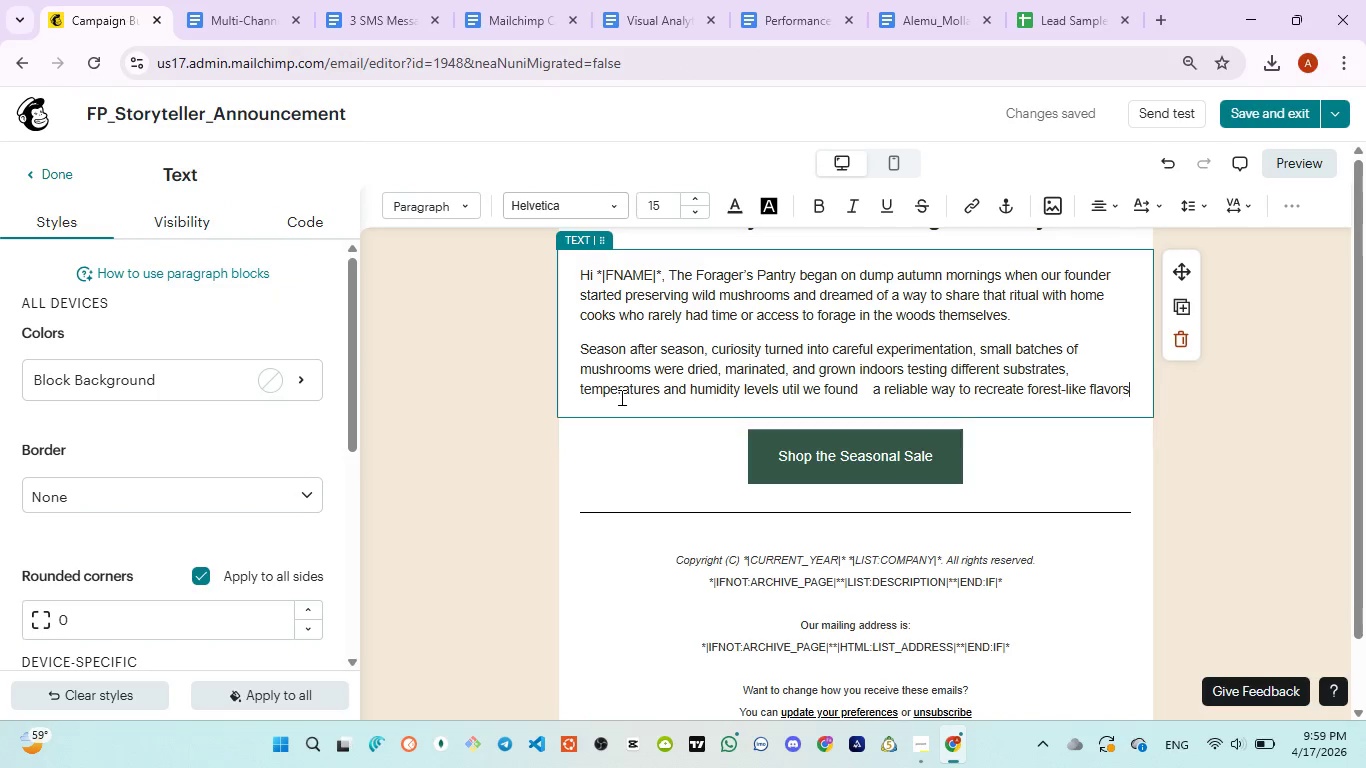 
key(ArrowRight)
 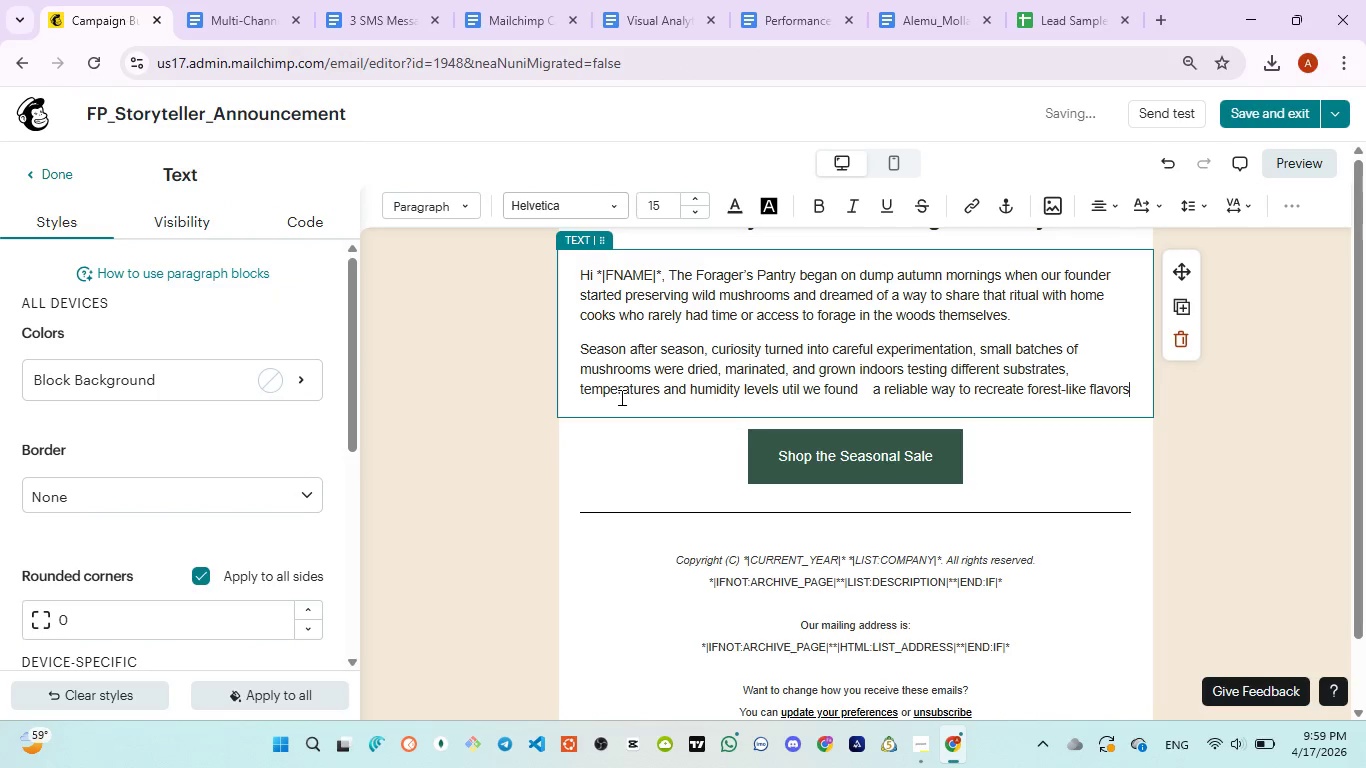 
type( on kitchen self without complicating )
 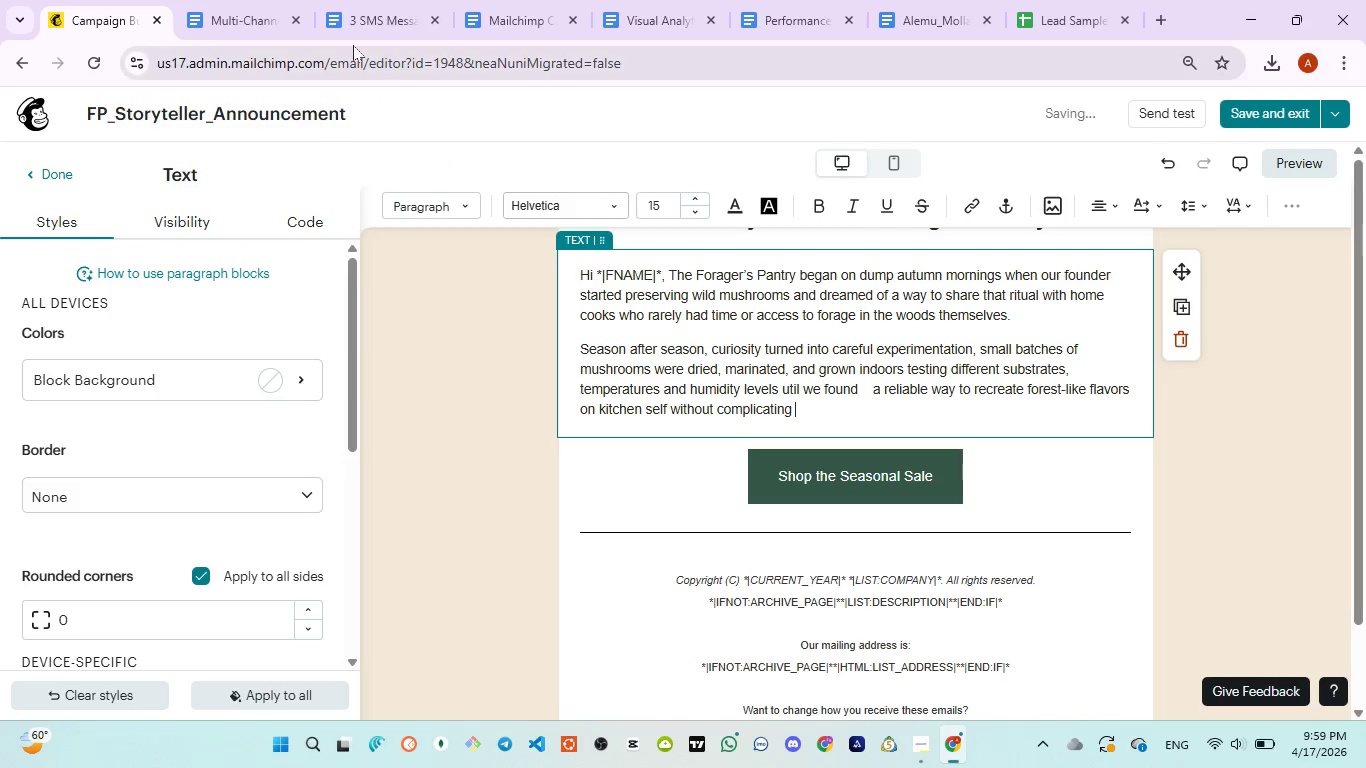 
left_click([340, 17])
 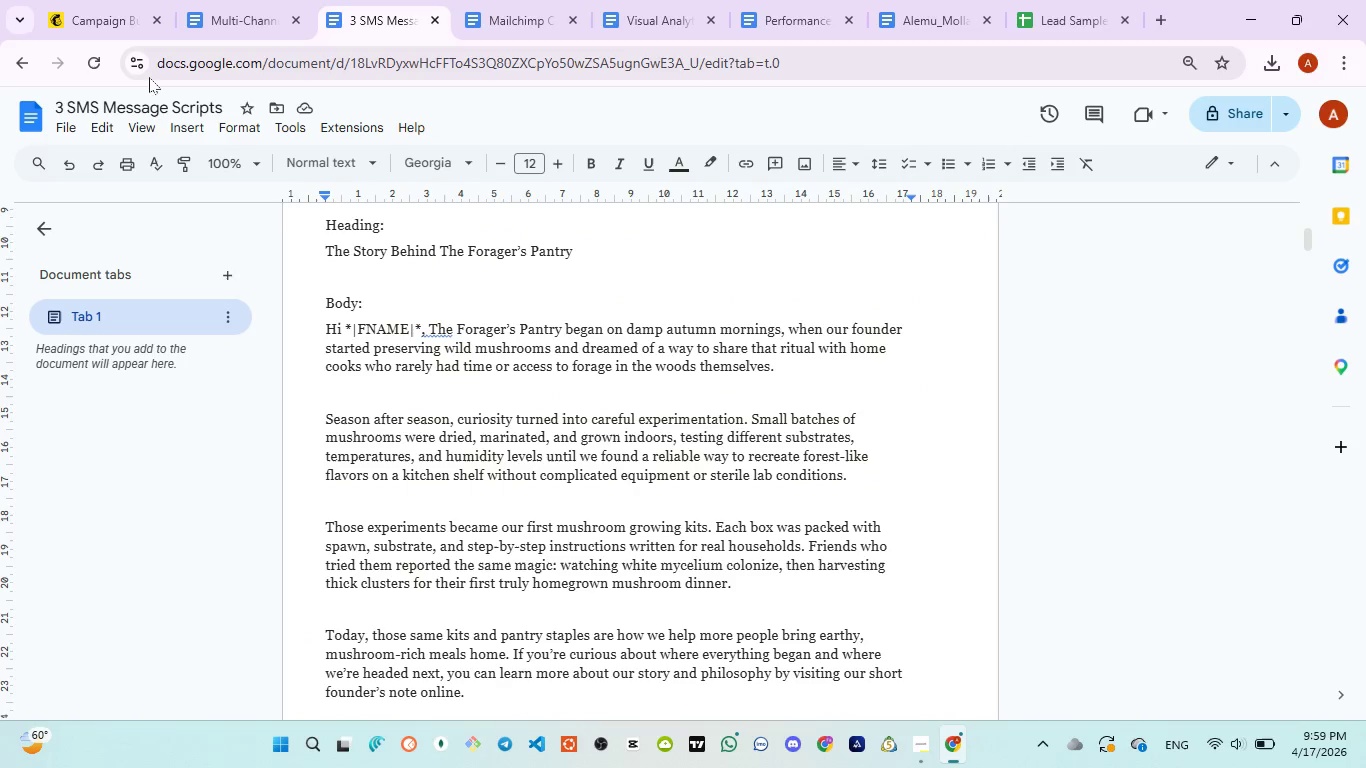 
wait(5.08)
 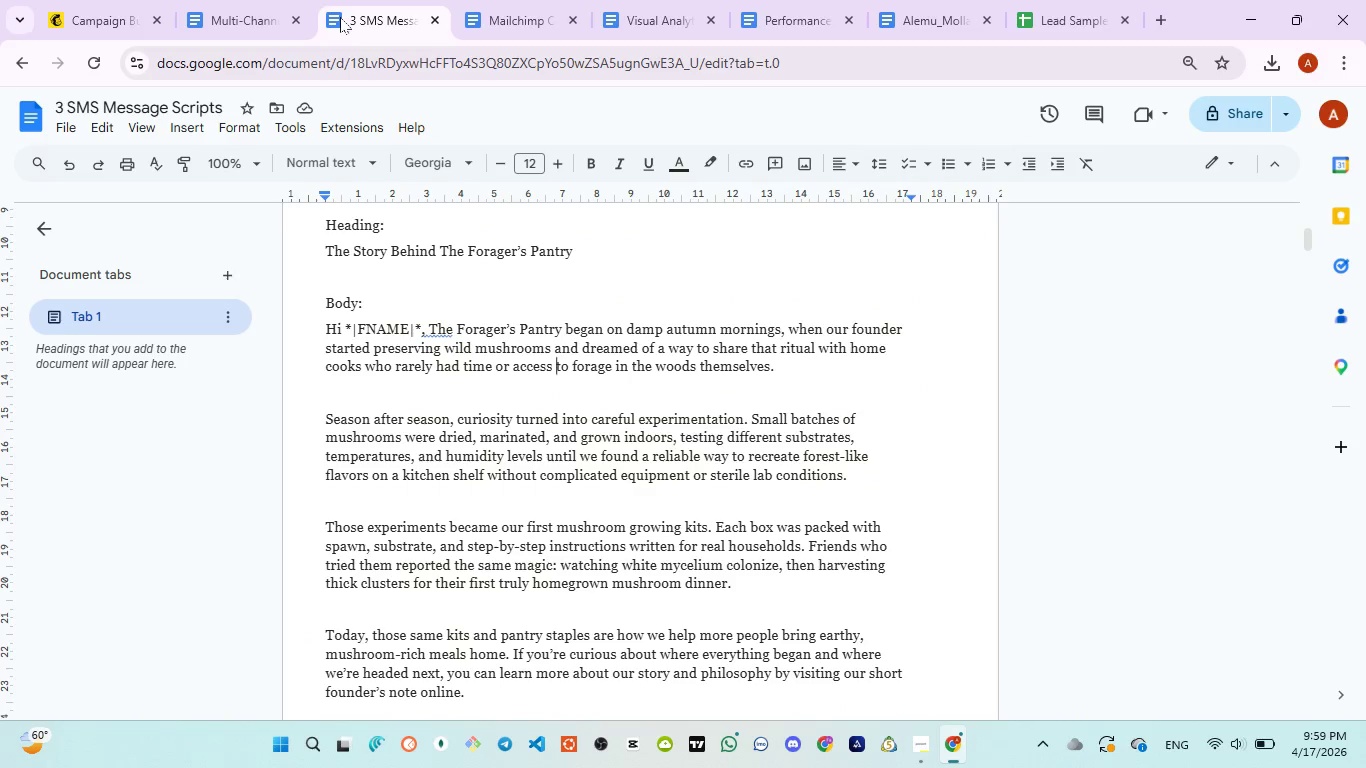 
left_click([89, 13])
 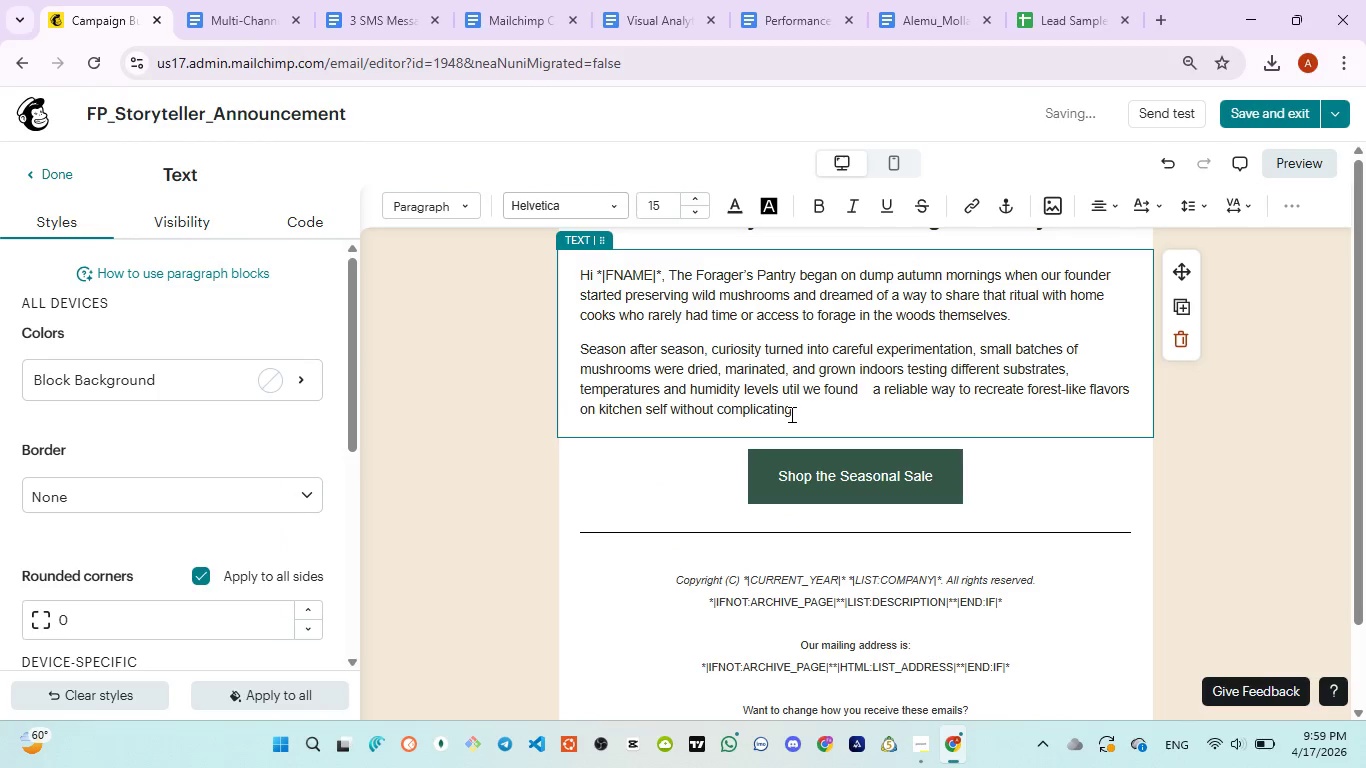 
key(Backspace)
key(Backspace)
key(Backspace)
key(Backspace)
type(ed equipment or steril)
 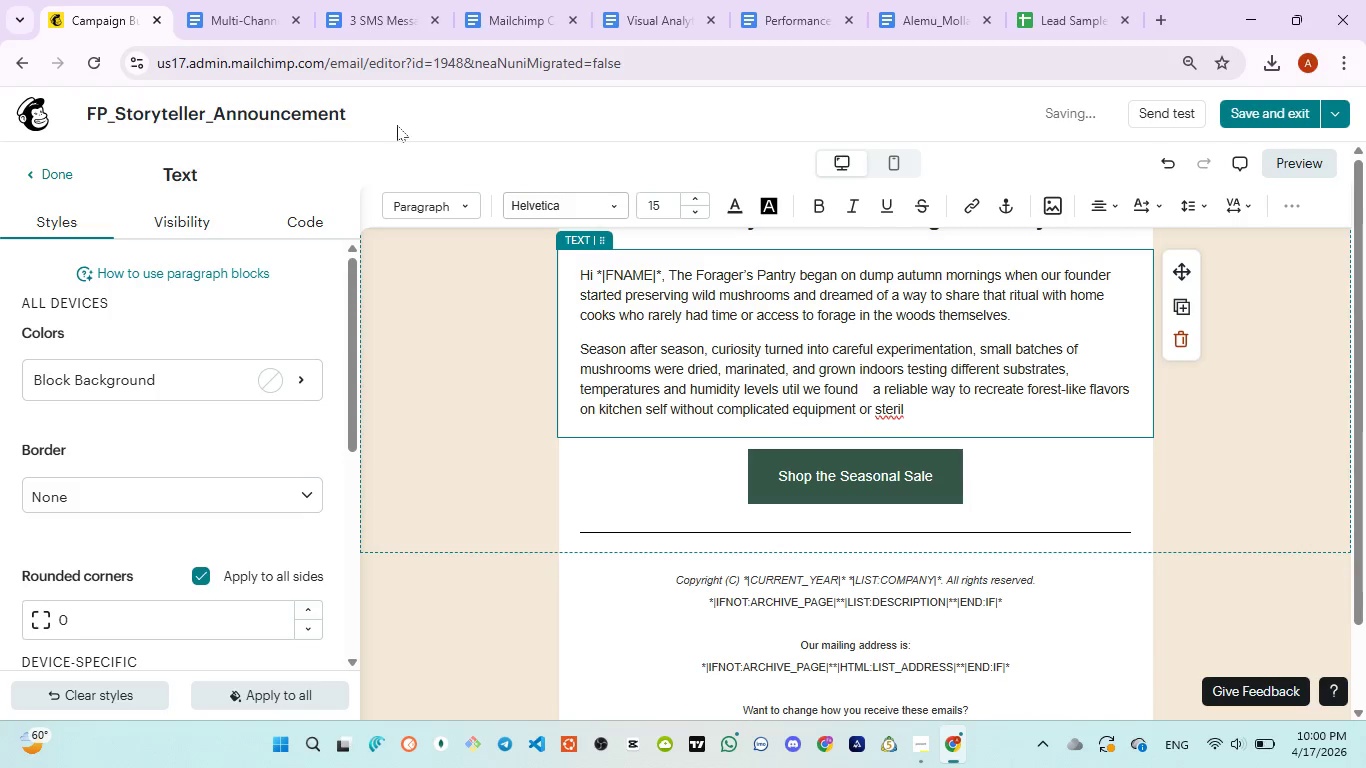 
left_click([363, 26])
 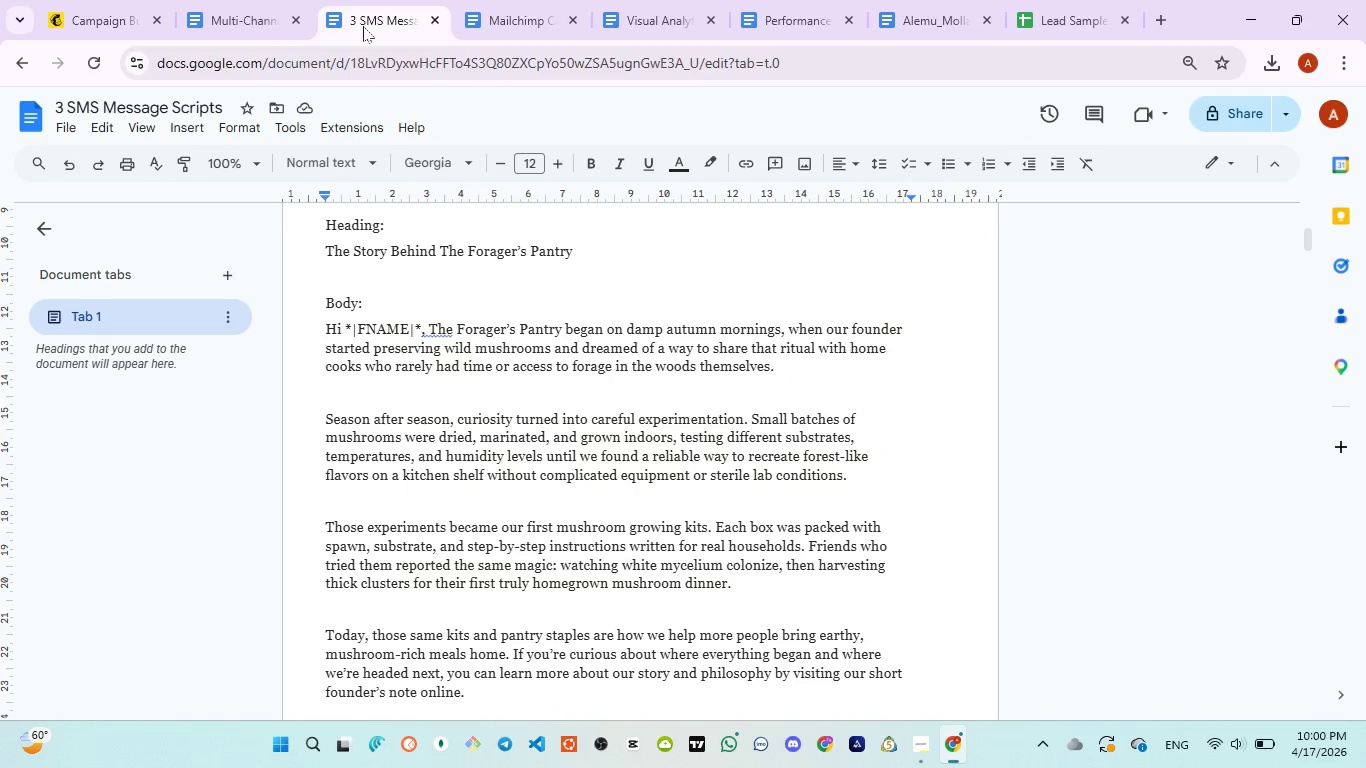 
wait(8.98)
 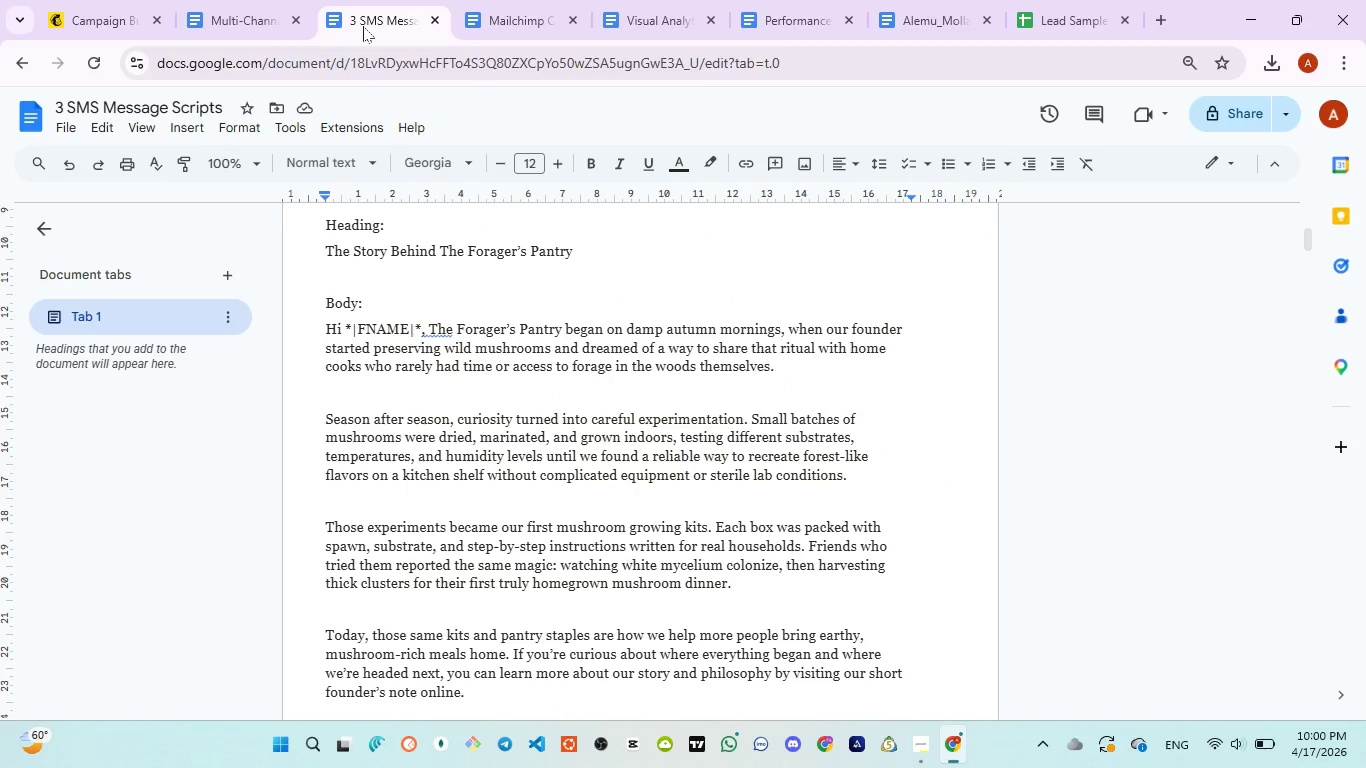 
left_click([95, 33])
 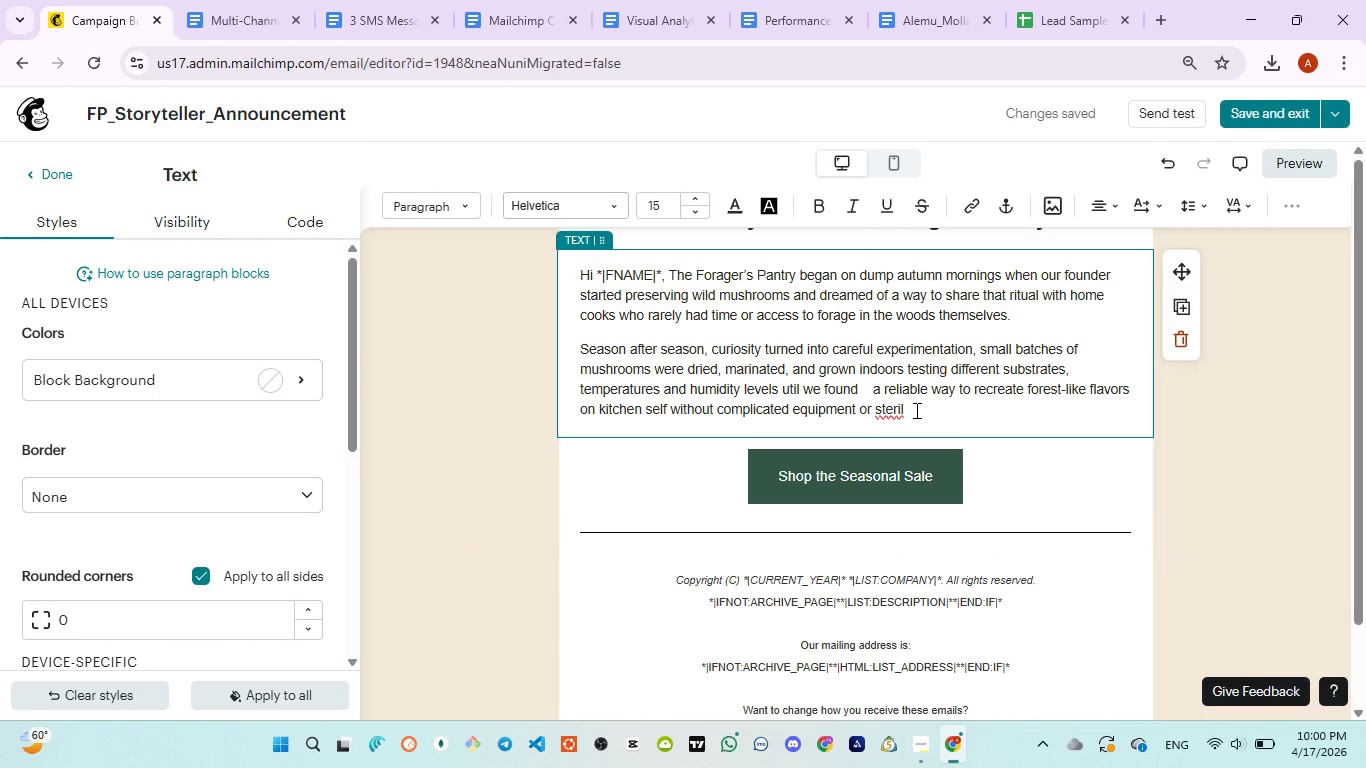 
type(e lab com)
key(Backspace)
type(nditiom)
key(Backspace)
type(n.)
 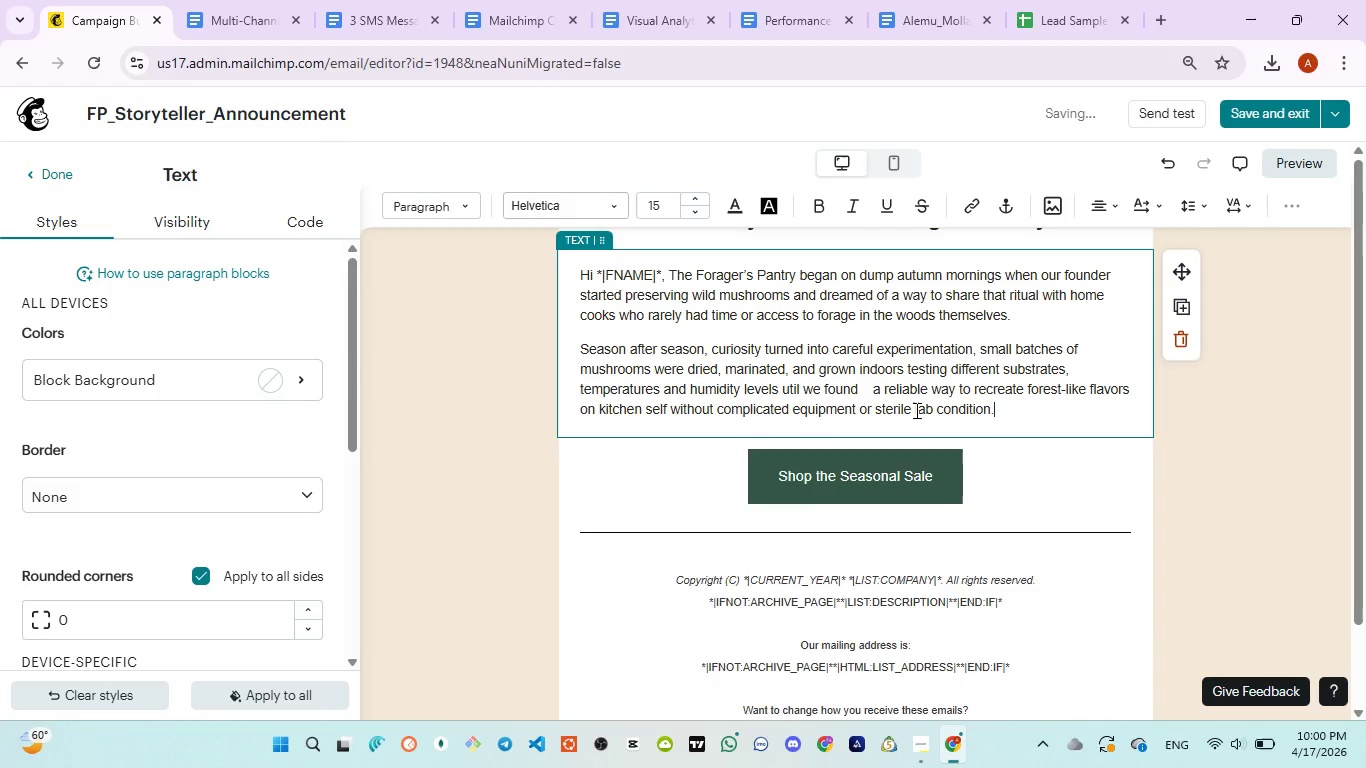 
key(Enter)
 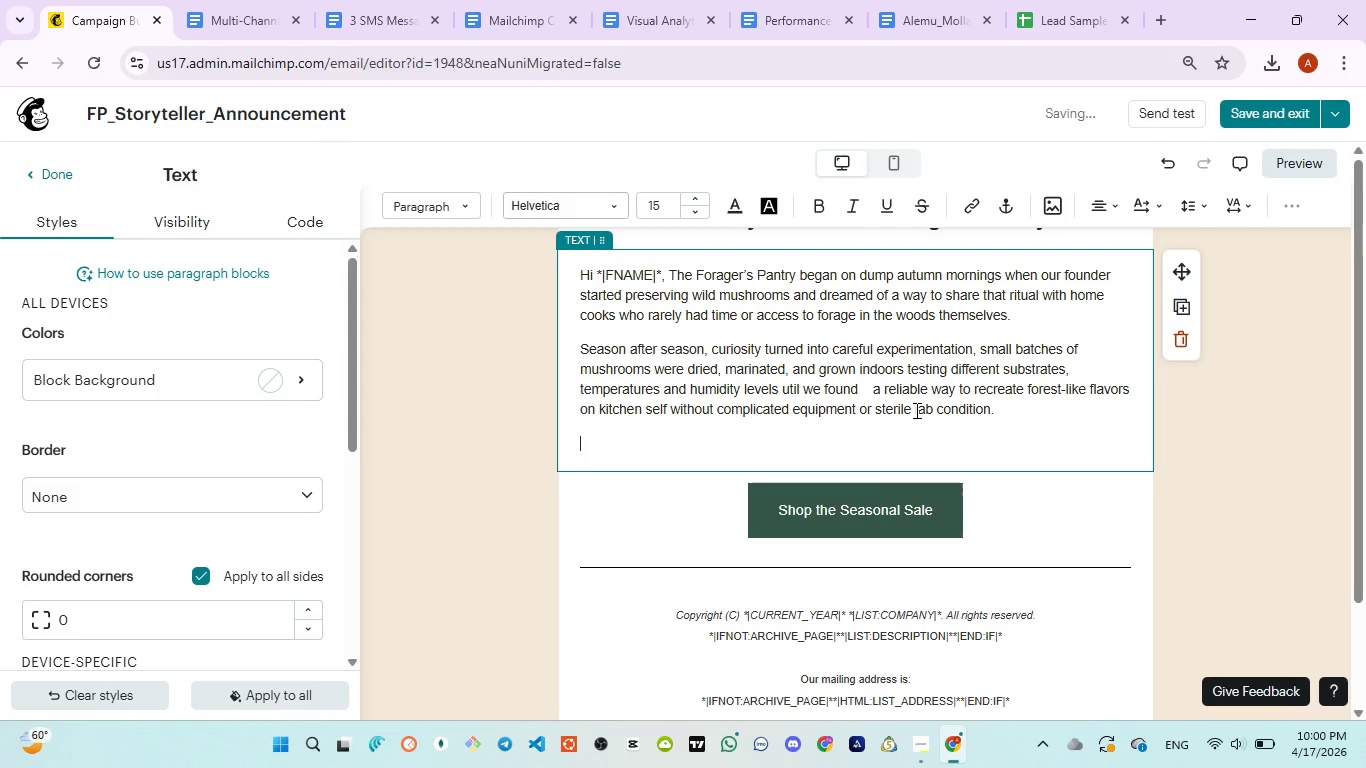 
wait(13.89)
 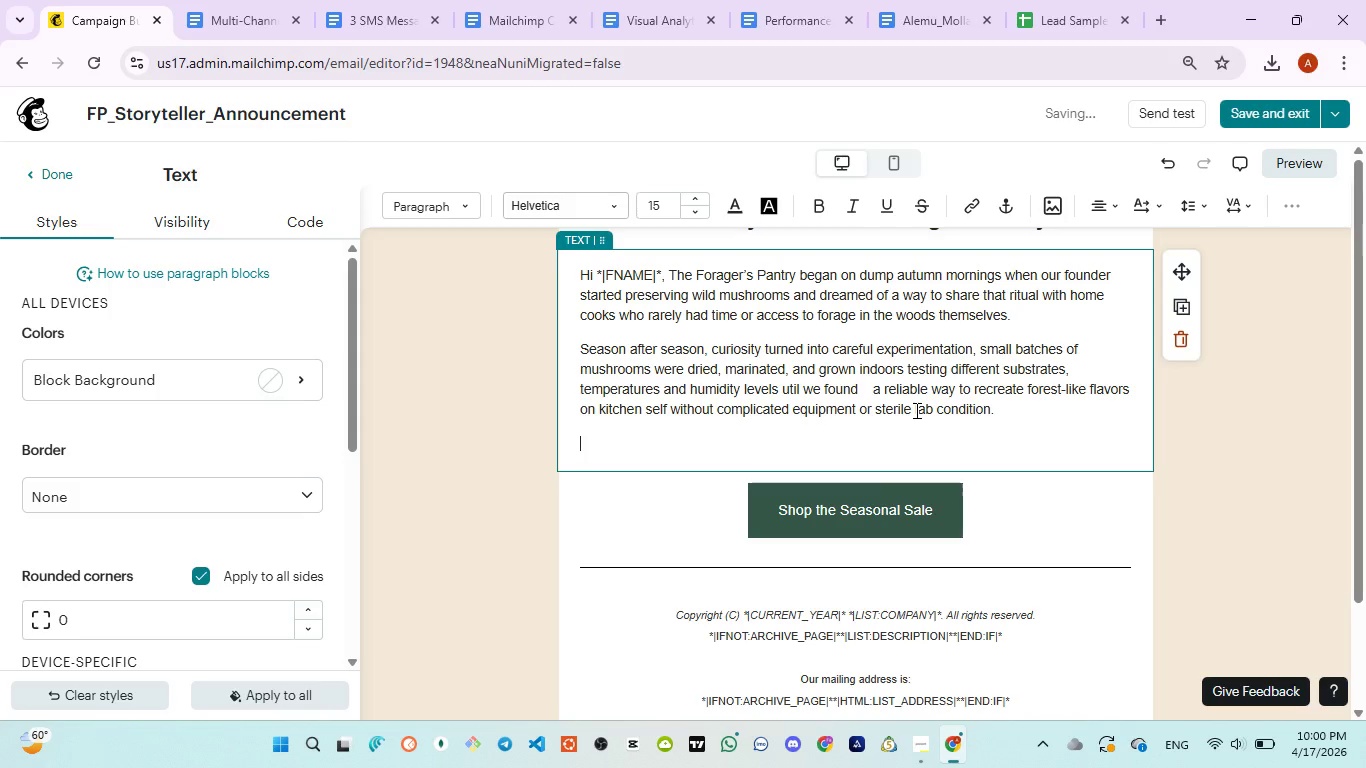 
left_click([354, 27])
 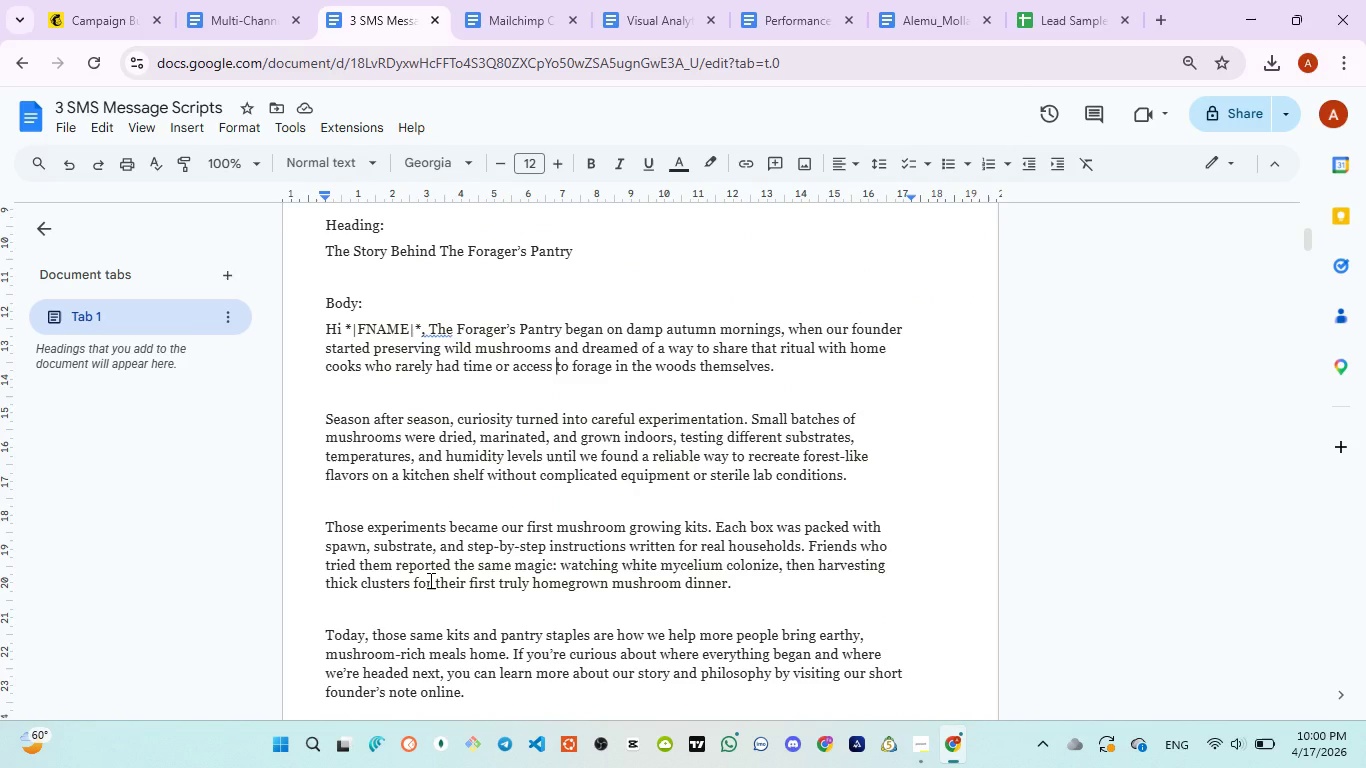 
scroll: coordinate [566, 479], scroll_direction: down, amount: 4.0
 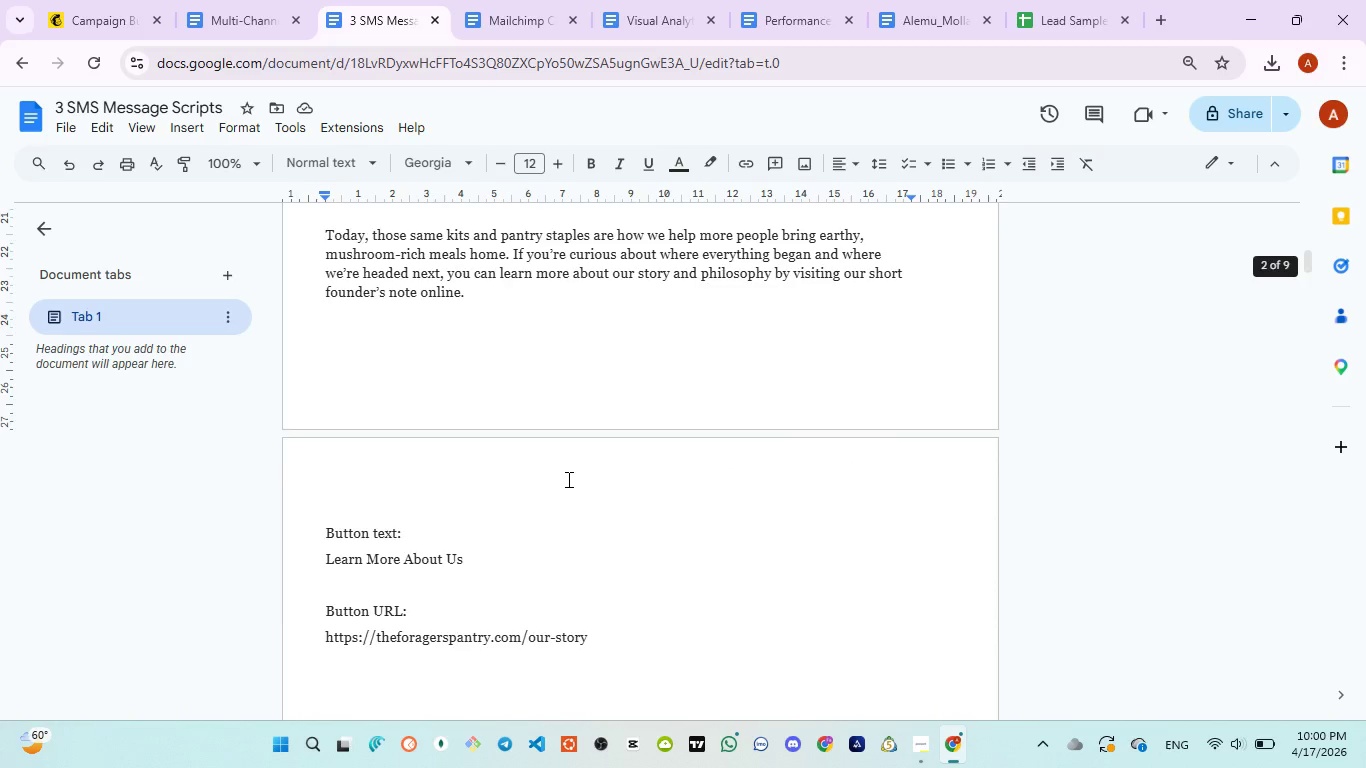 
scroll: coordinate [567, 479], scroll_direction: up, amount: 3.0
 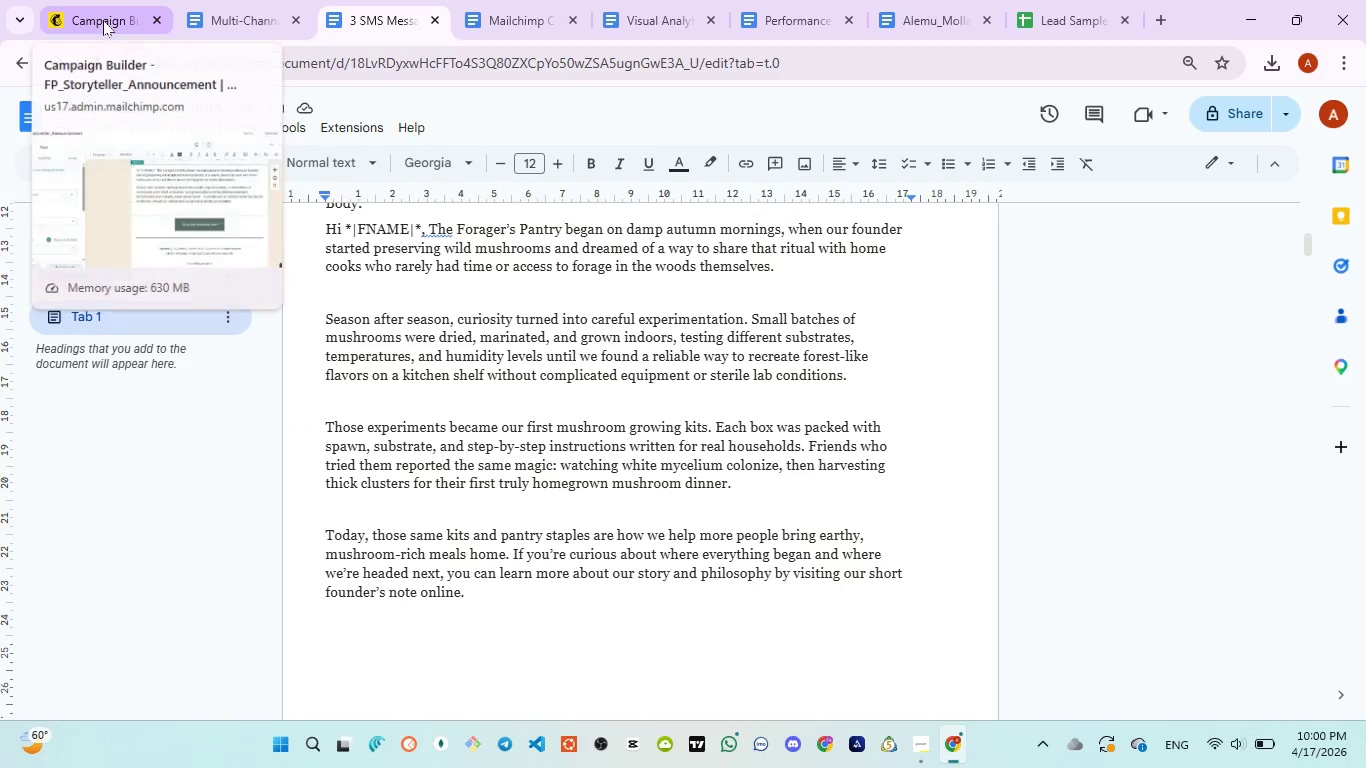 
left_click([103, 20])
 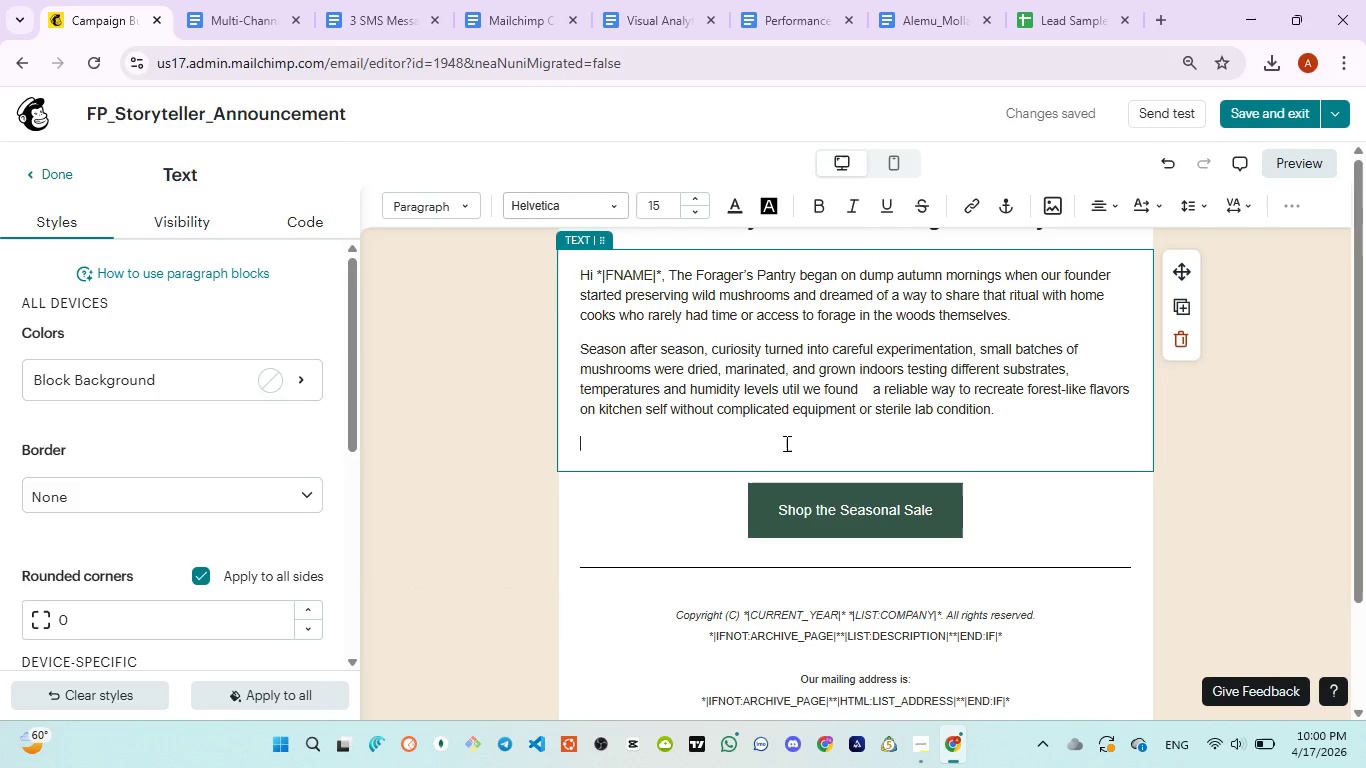 
type(Those experiments became )
 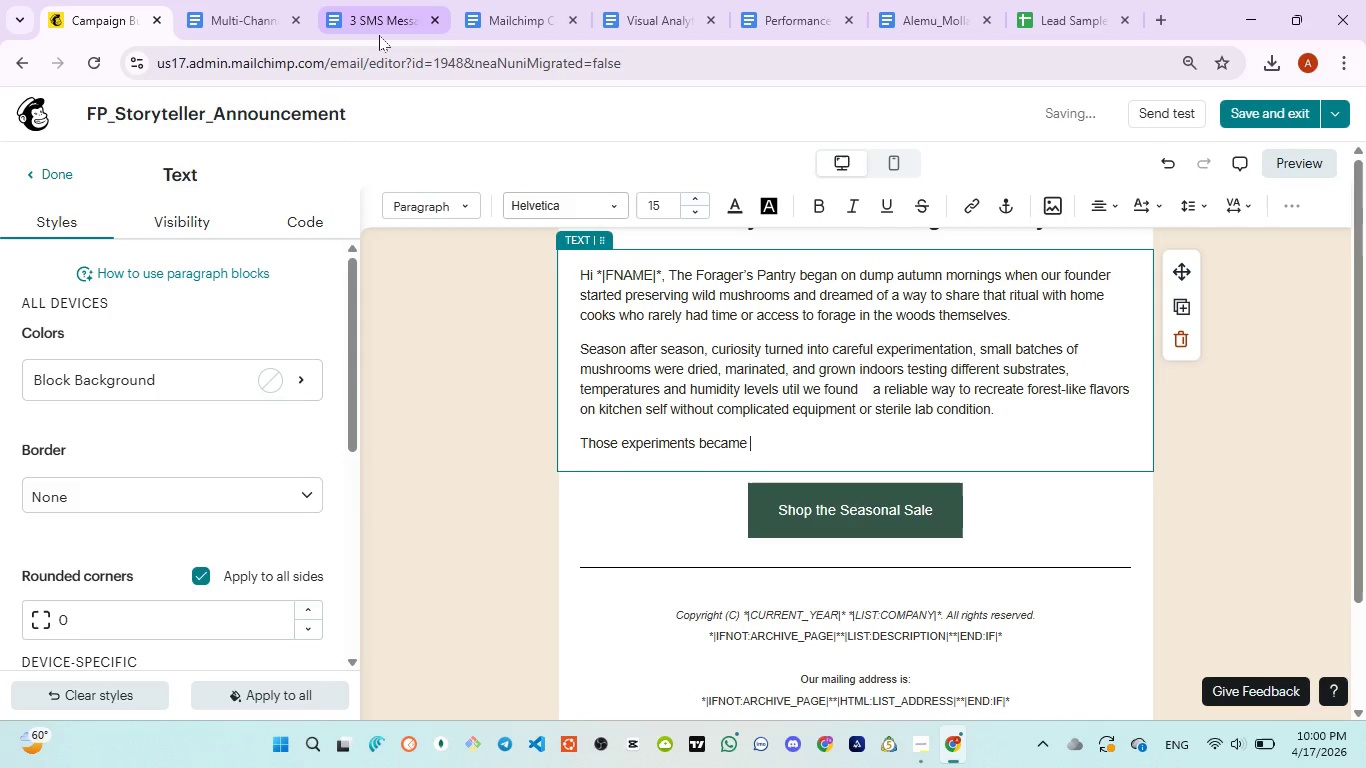 
left_click([380, 35])
 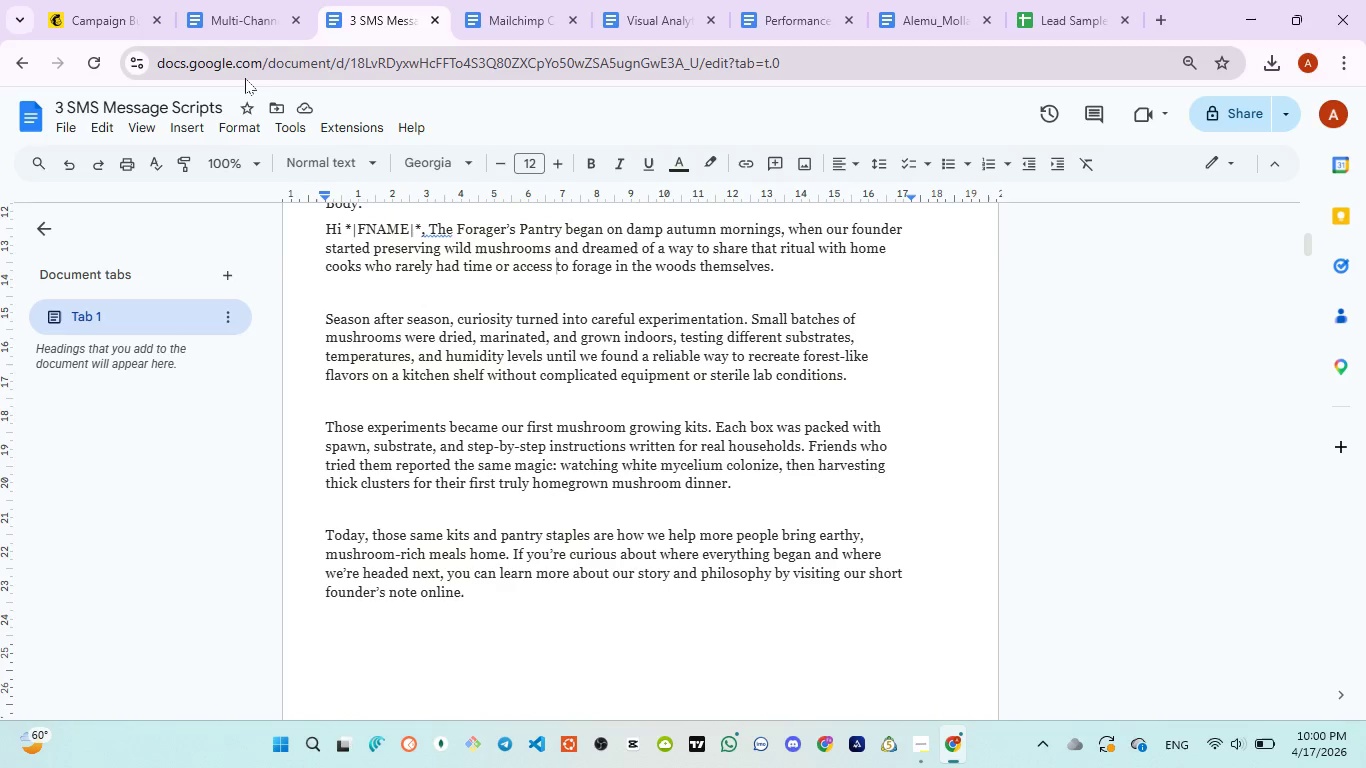 
left_click([96, 28])
 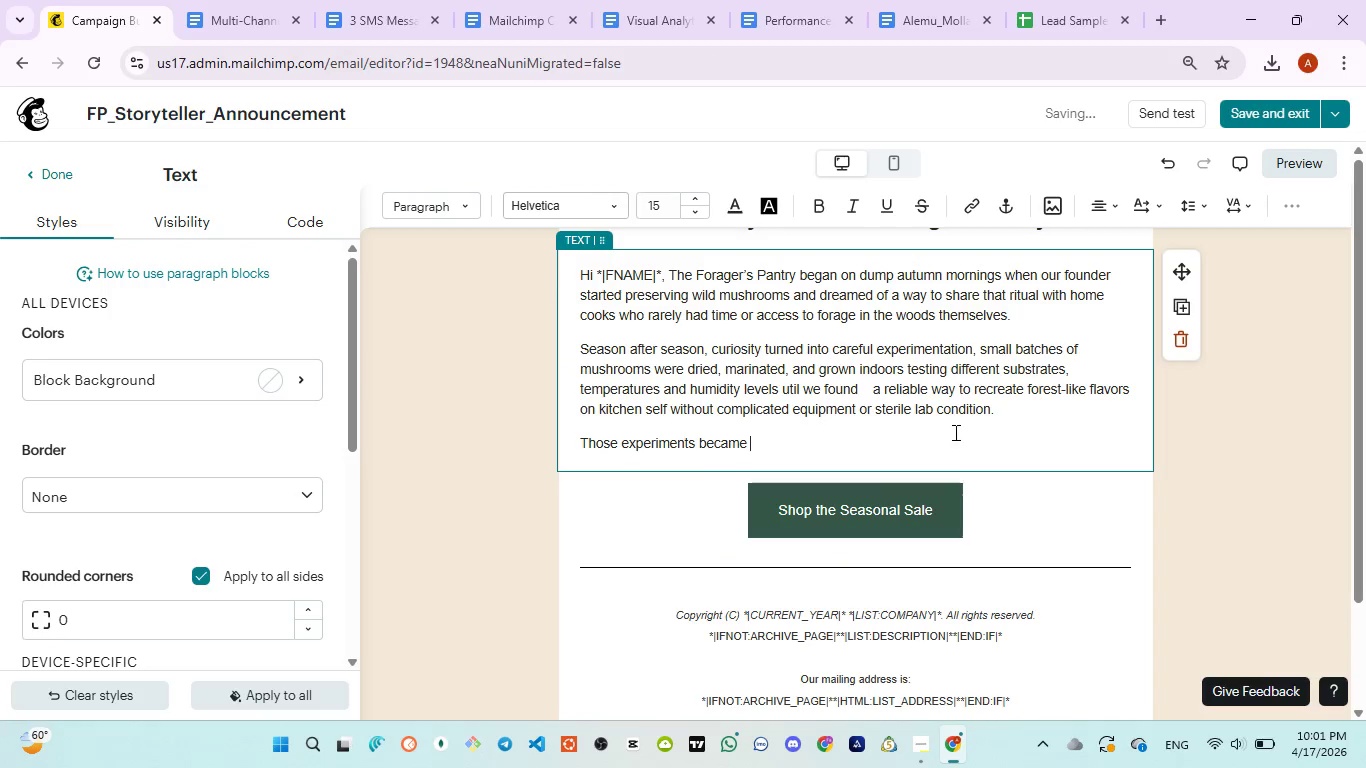 
type(our mushrooms grwo)
key(Backspace)
key(Backspace)
type(owing kits )
 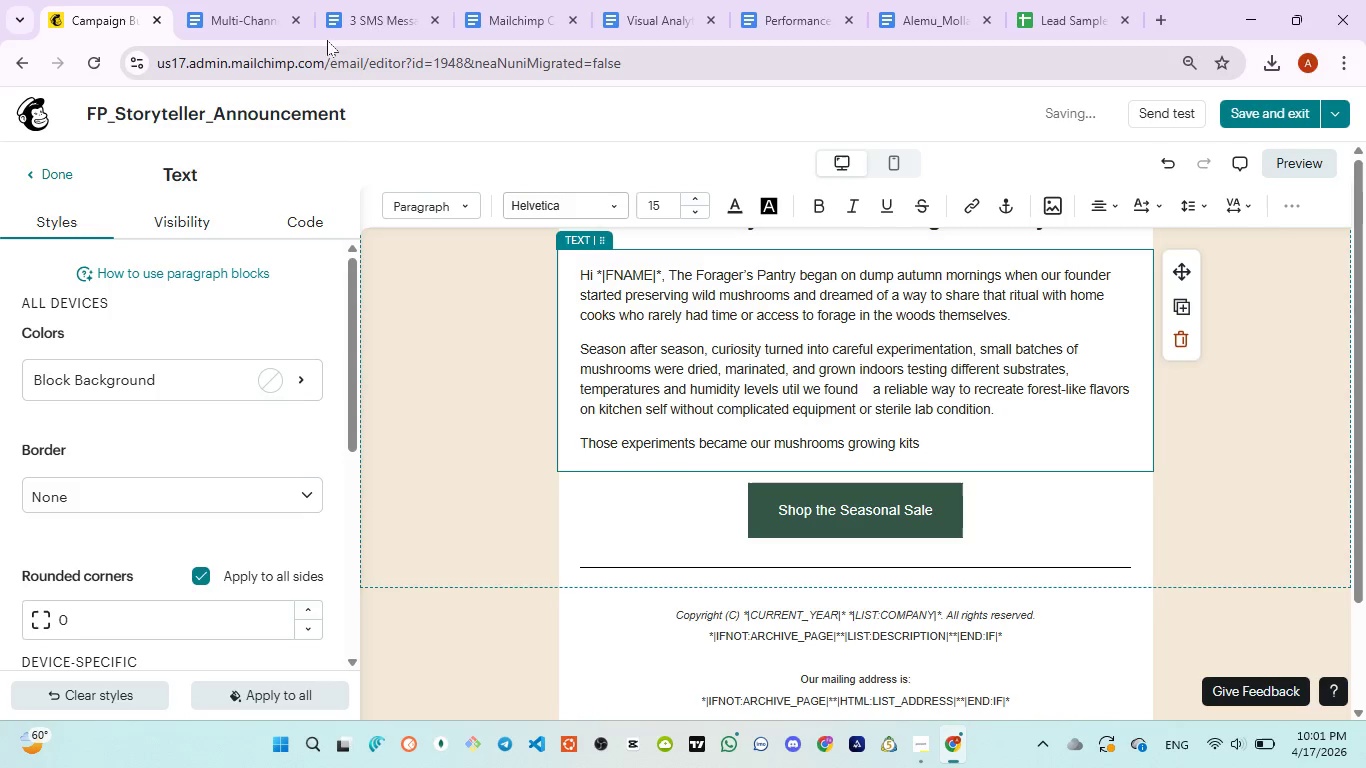 
left_click([338, 23])
 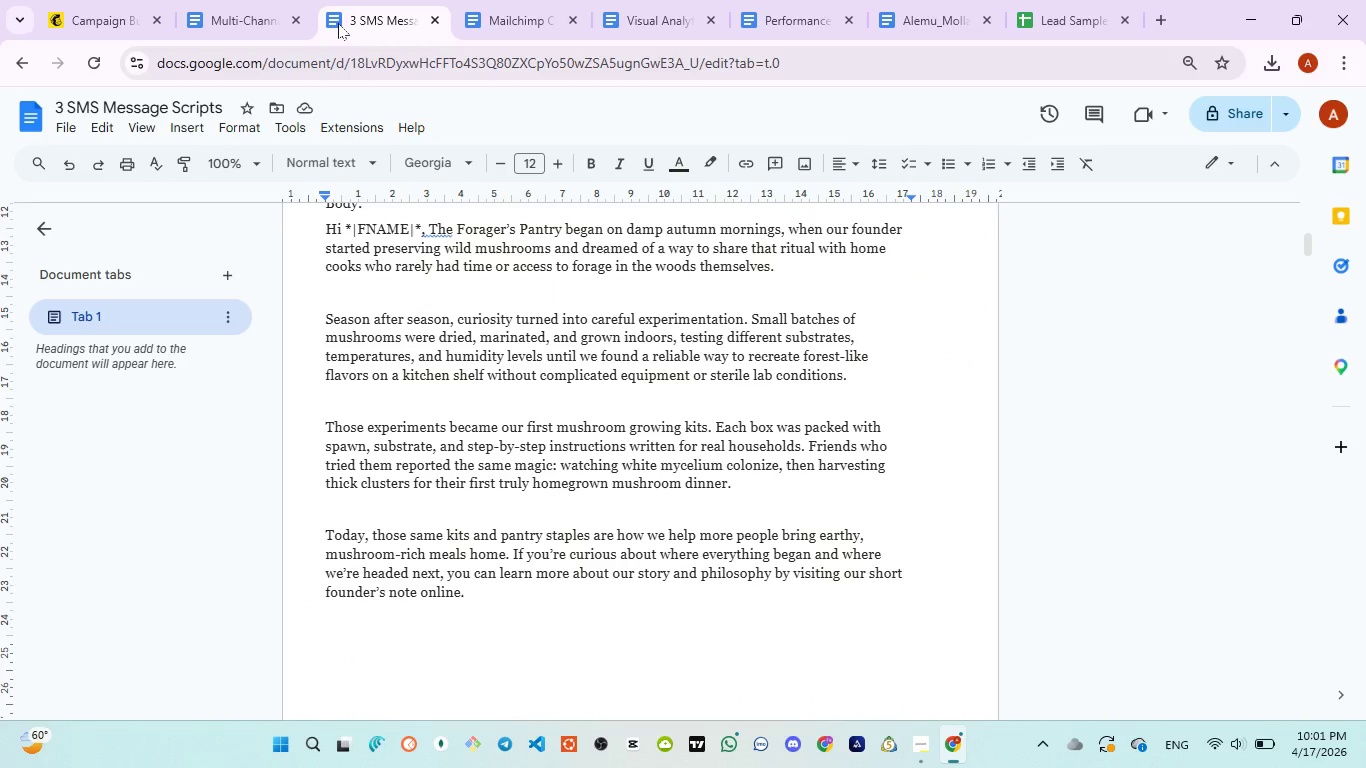 
wait(7.78)
 